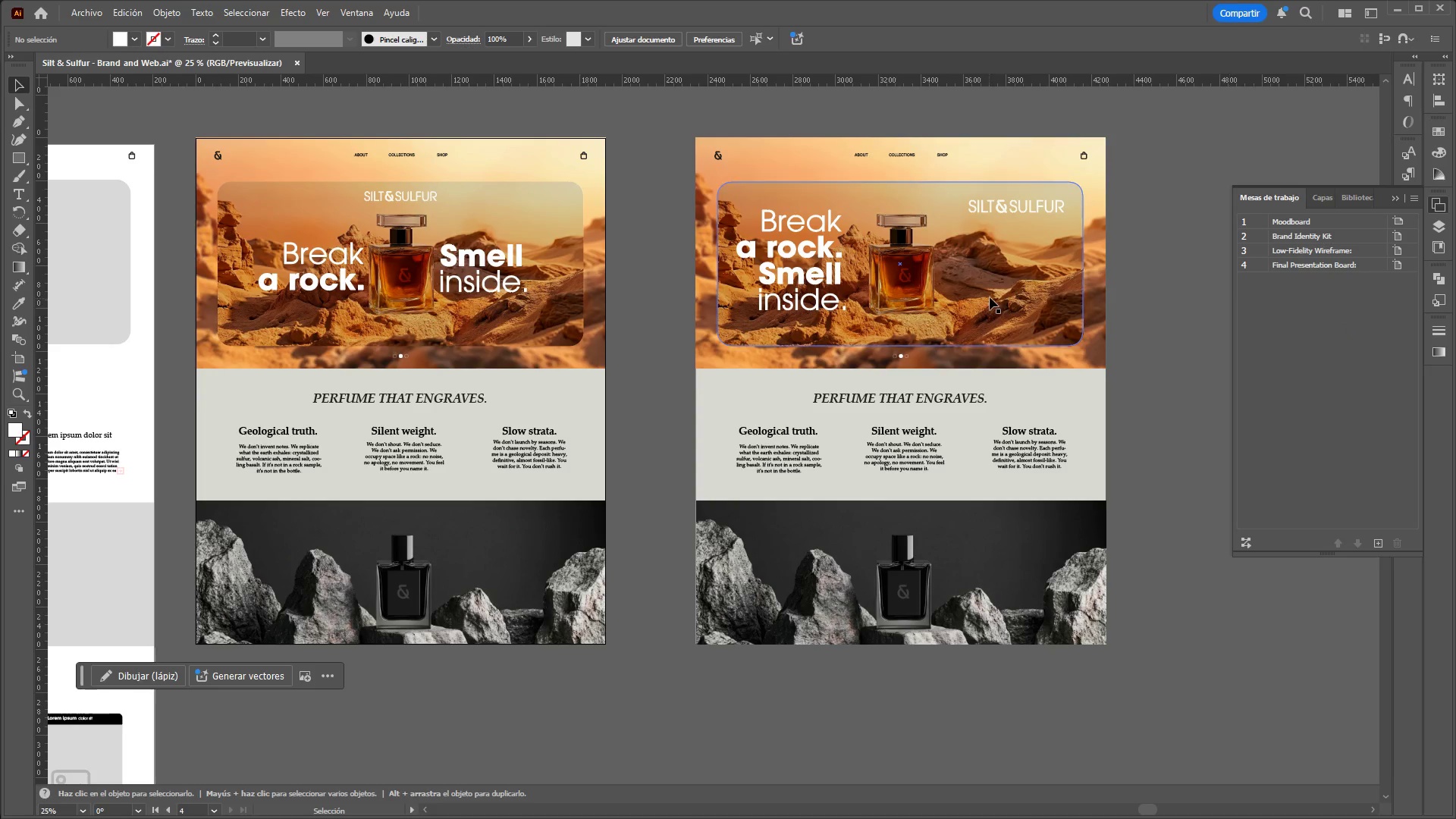 
hold_key(key=ControlLeft, duration=1.2)
hold_key(key=AltLeft, duration=1.19)
scroll: coordinate [1152, 309], scroll_direction: down, amount: 2.0
 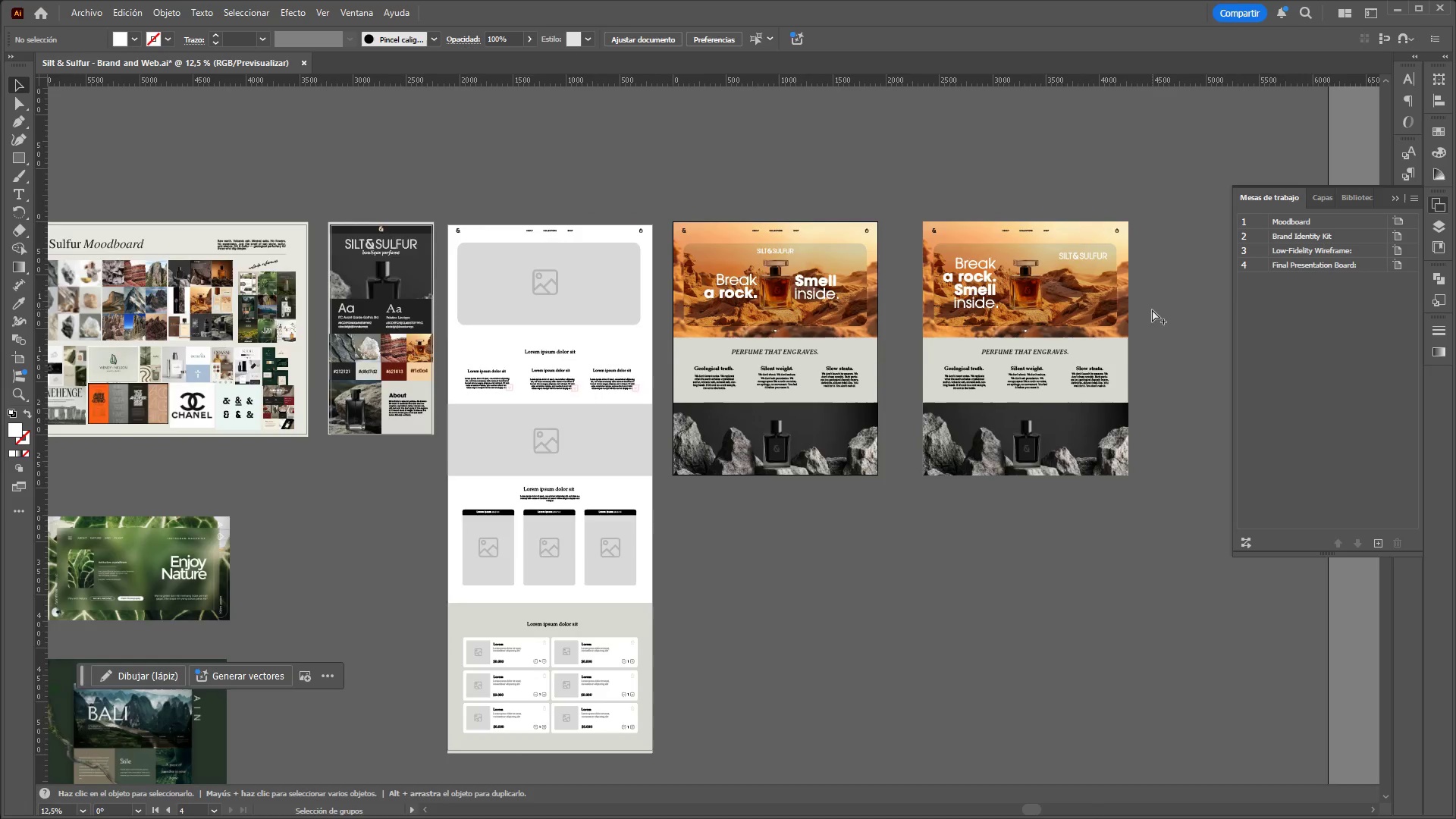 
scroll: coordinate [1152, 309], scroll_direction: up, amount: 1.0
 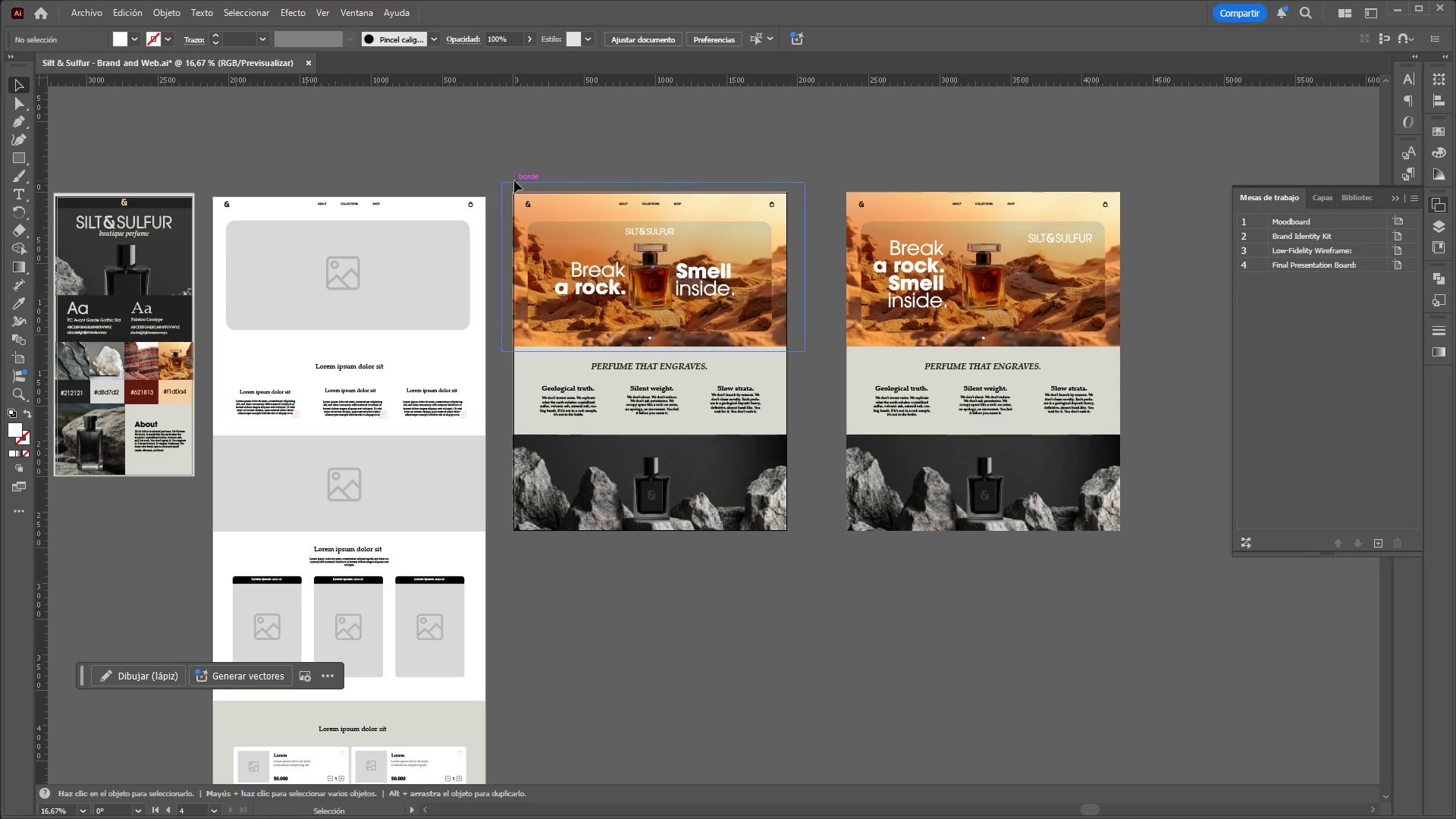 
left_click_drag(start_coordinate=[510, 180], to_coordinate=[829, 576])
 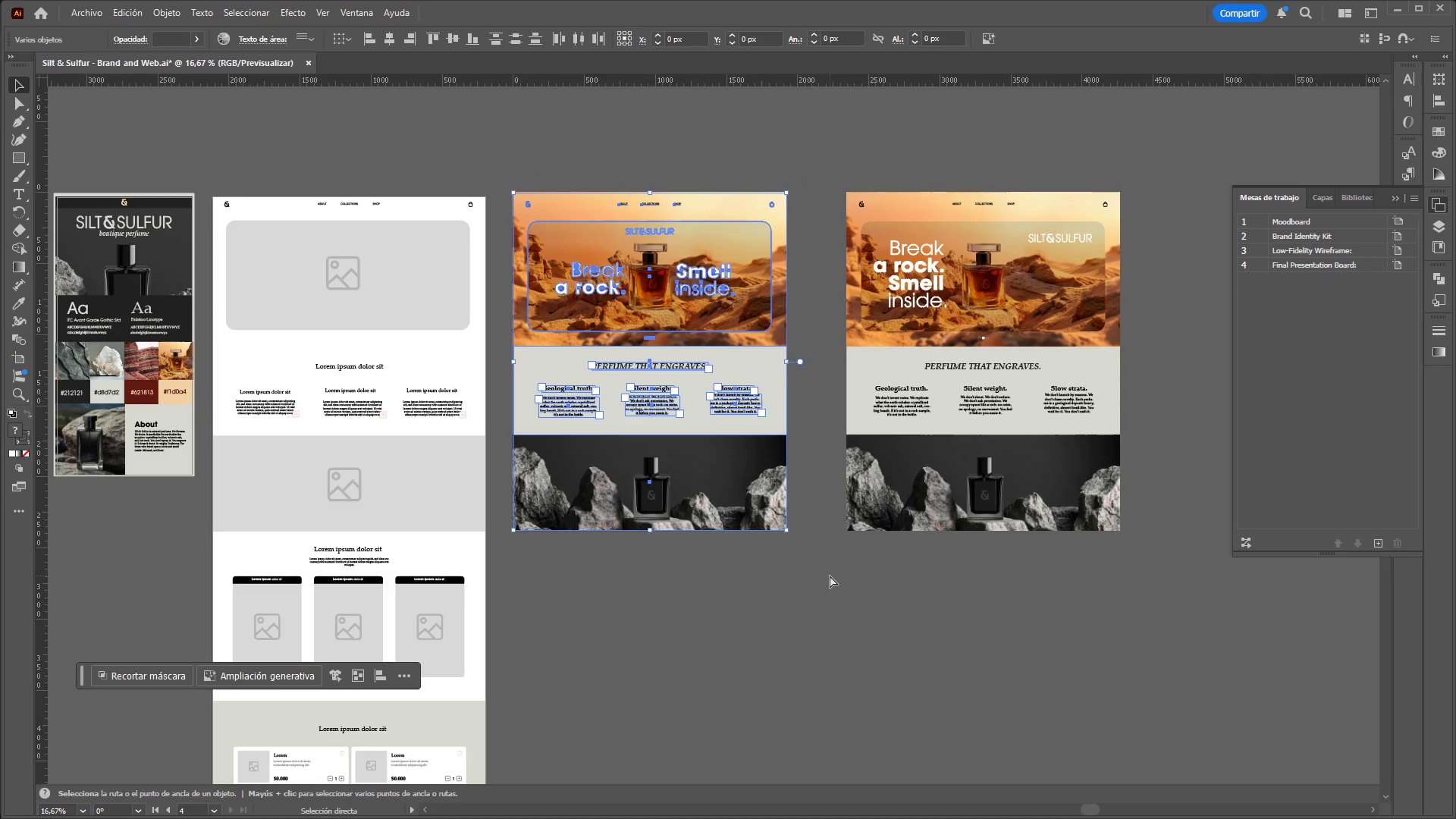 
key(Control+X)
 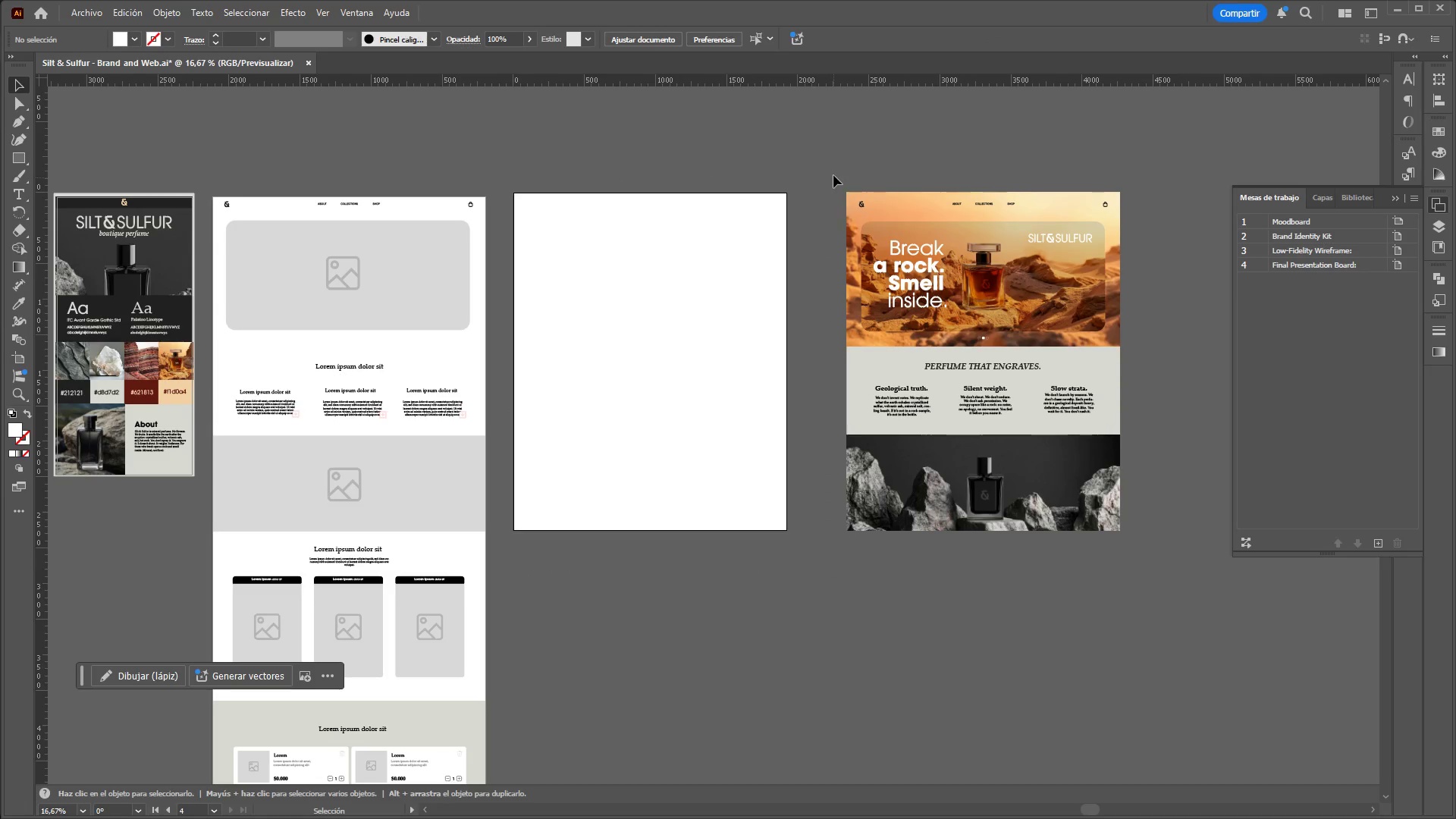 
left_click_drag(start_coordinate=[833, 175], to_coordinate=[1200, 654])
 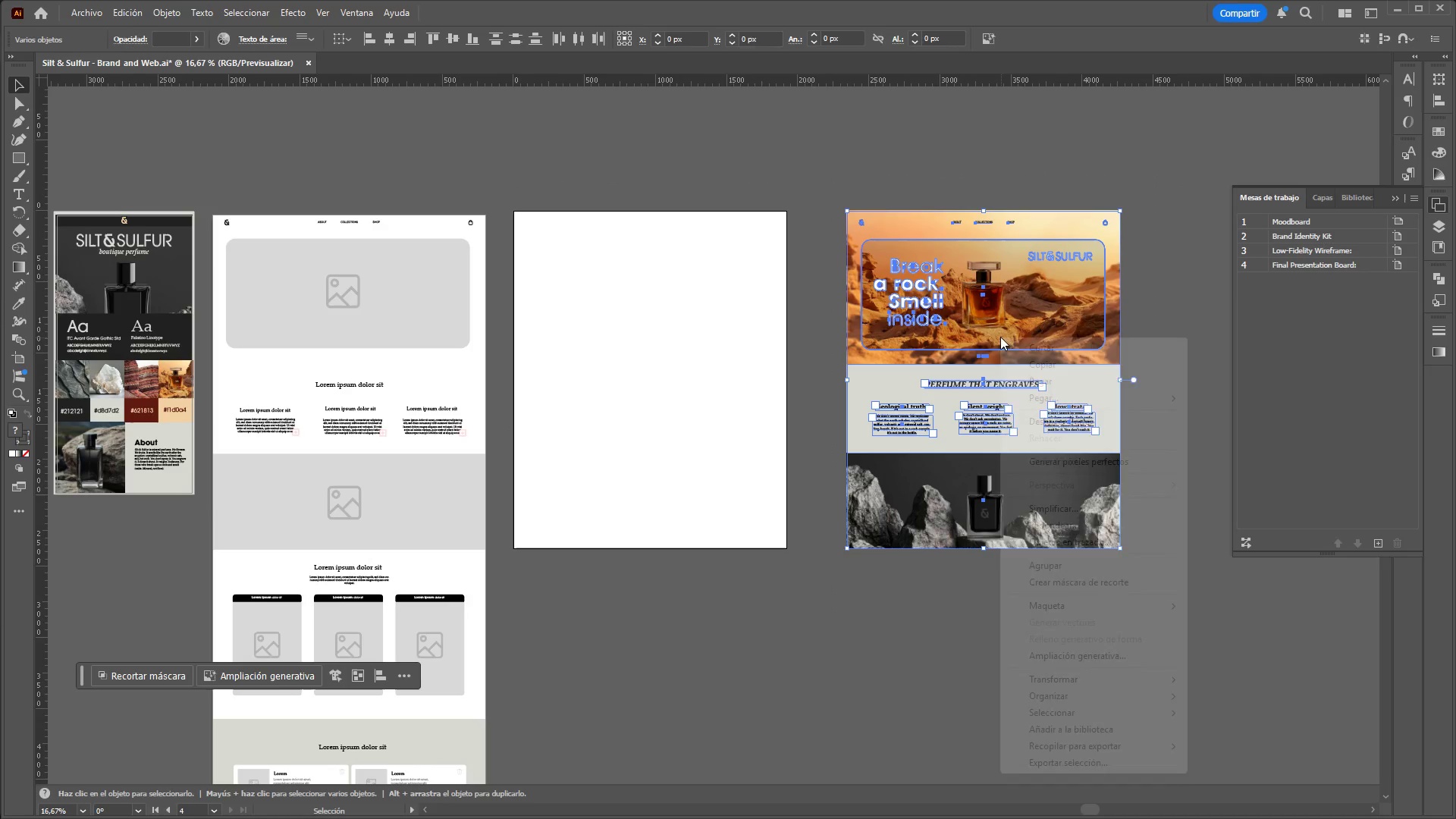 
scroll: coordinate [992, 384], scroll_direction: up, amount: 1.0
 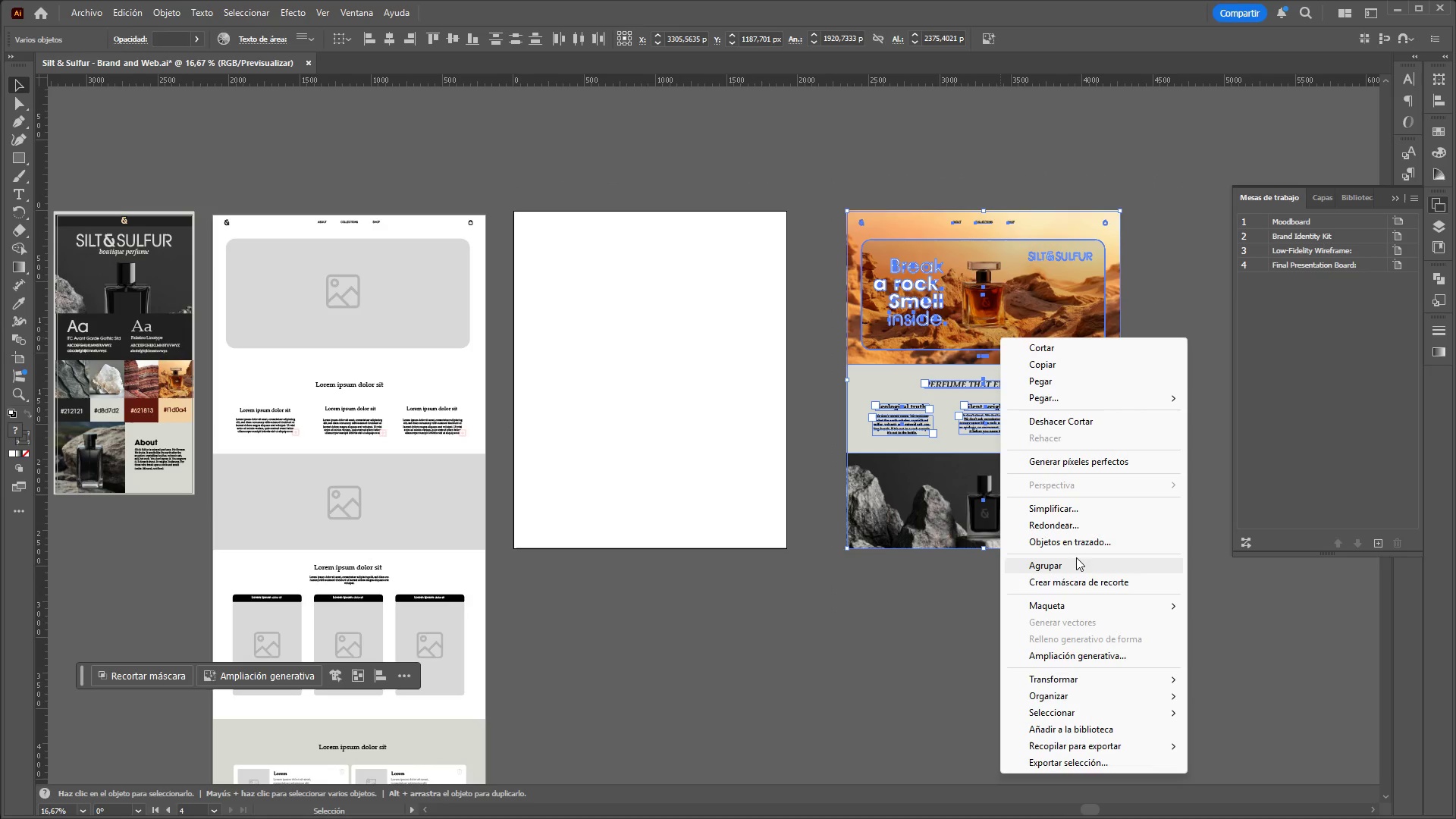 
double_click([692, 419])
 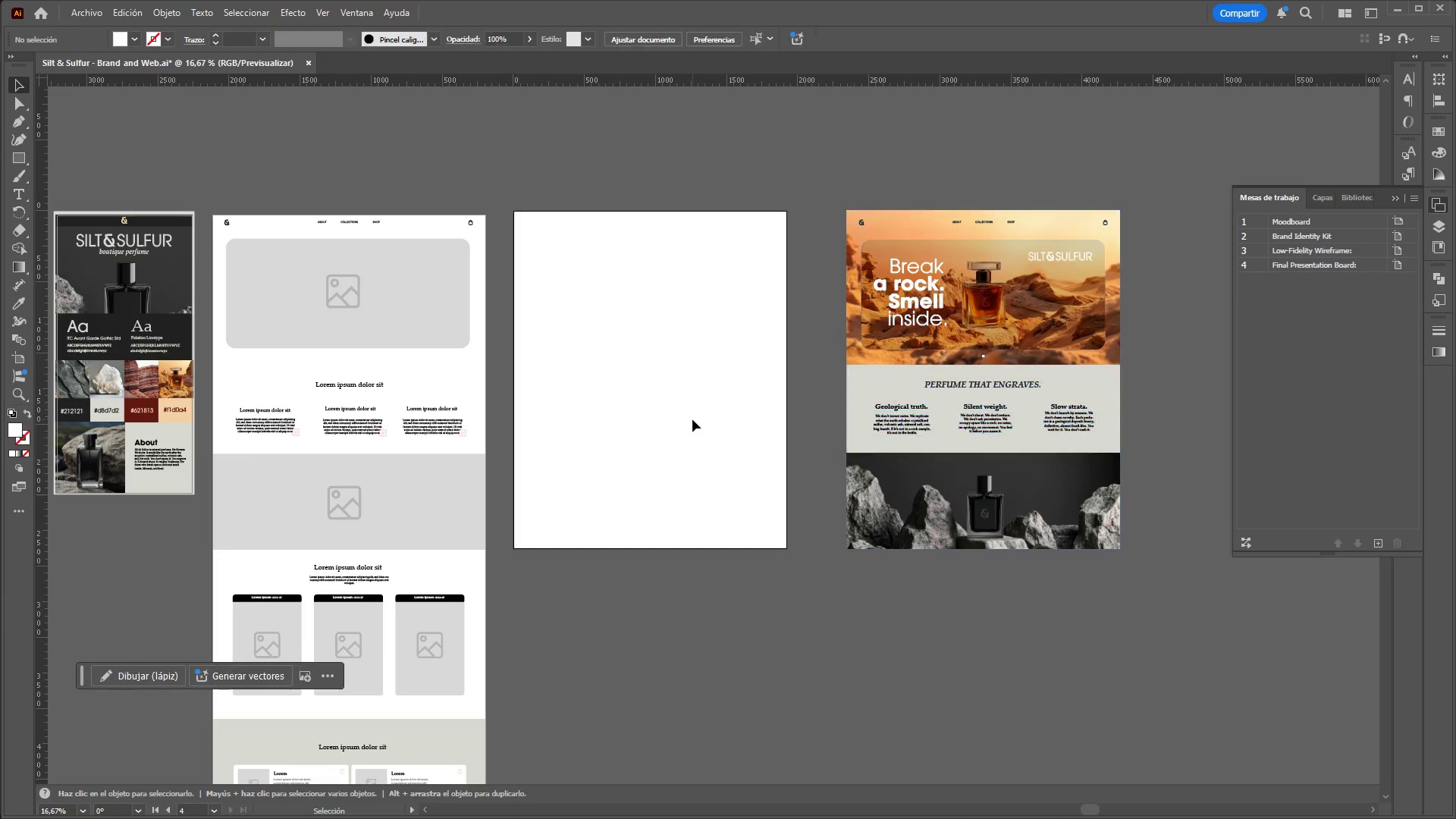 
triple_click([692, 419])
 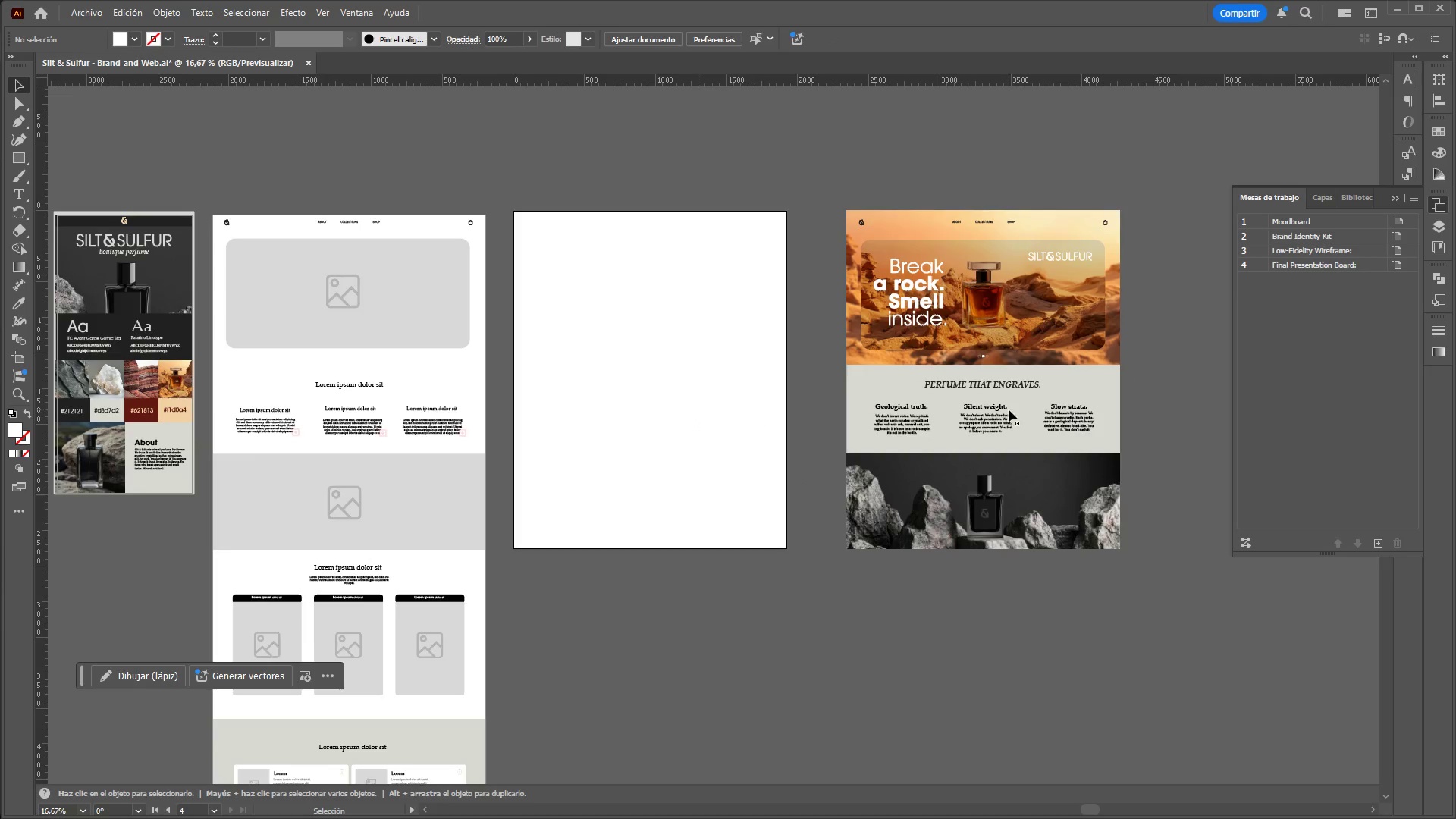 
triple_click([1009, 410])
 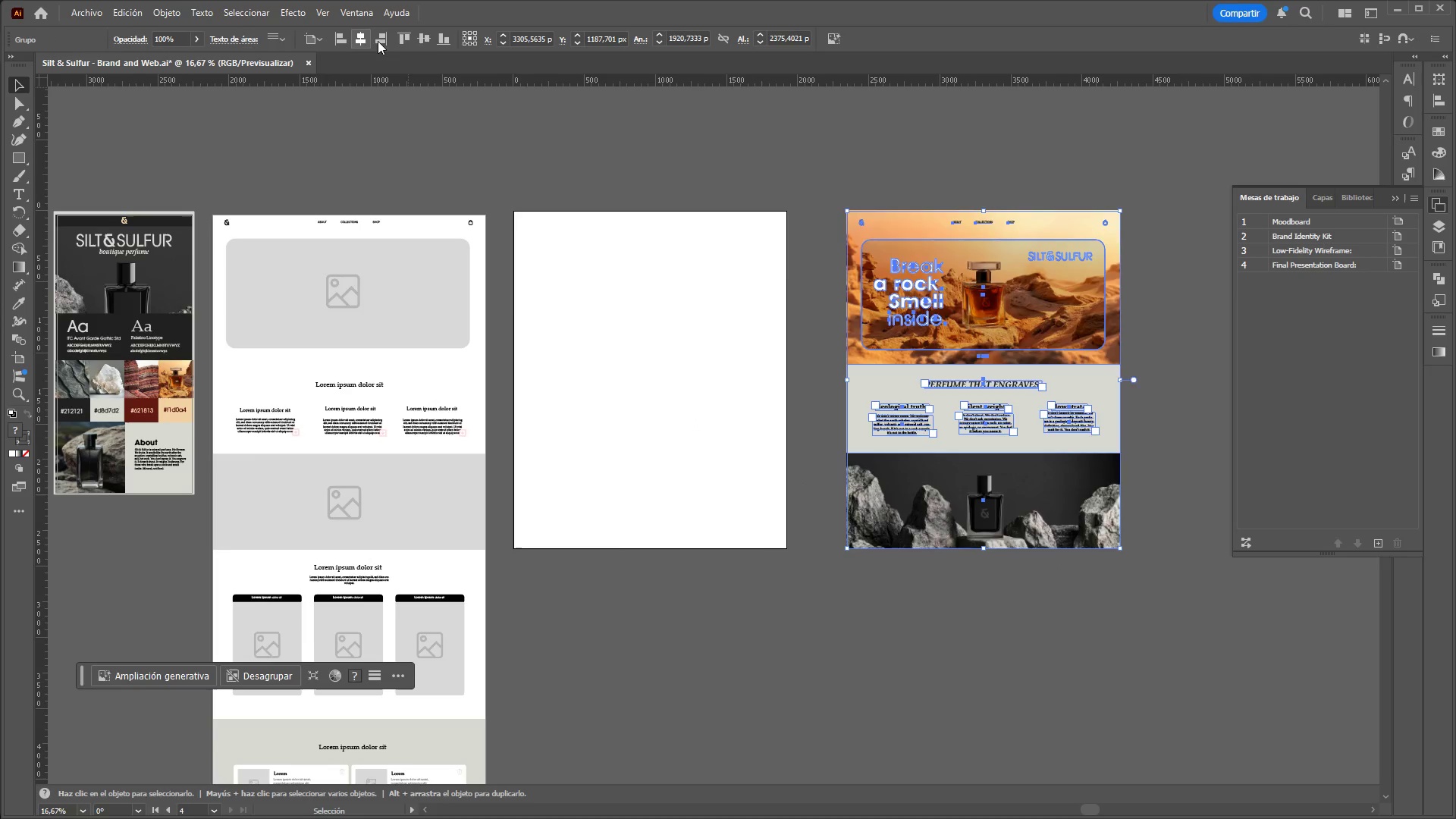 
left_click([431, 40])
 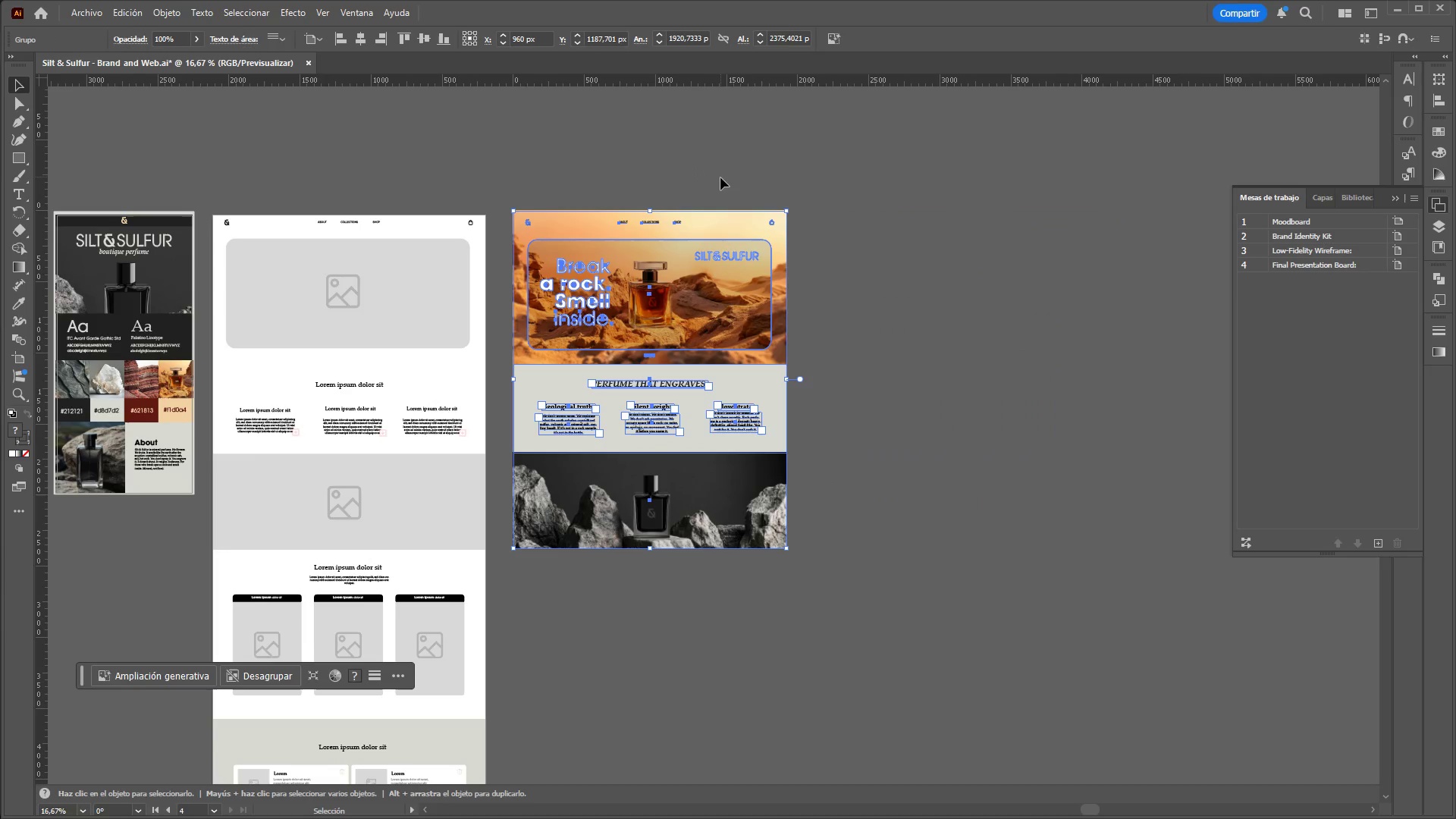 
left_click([720, 177])
 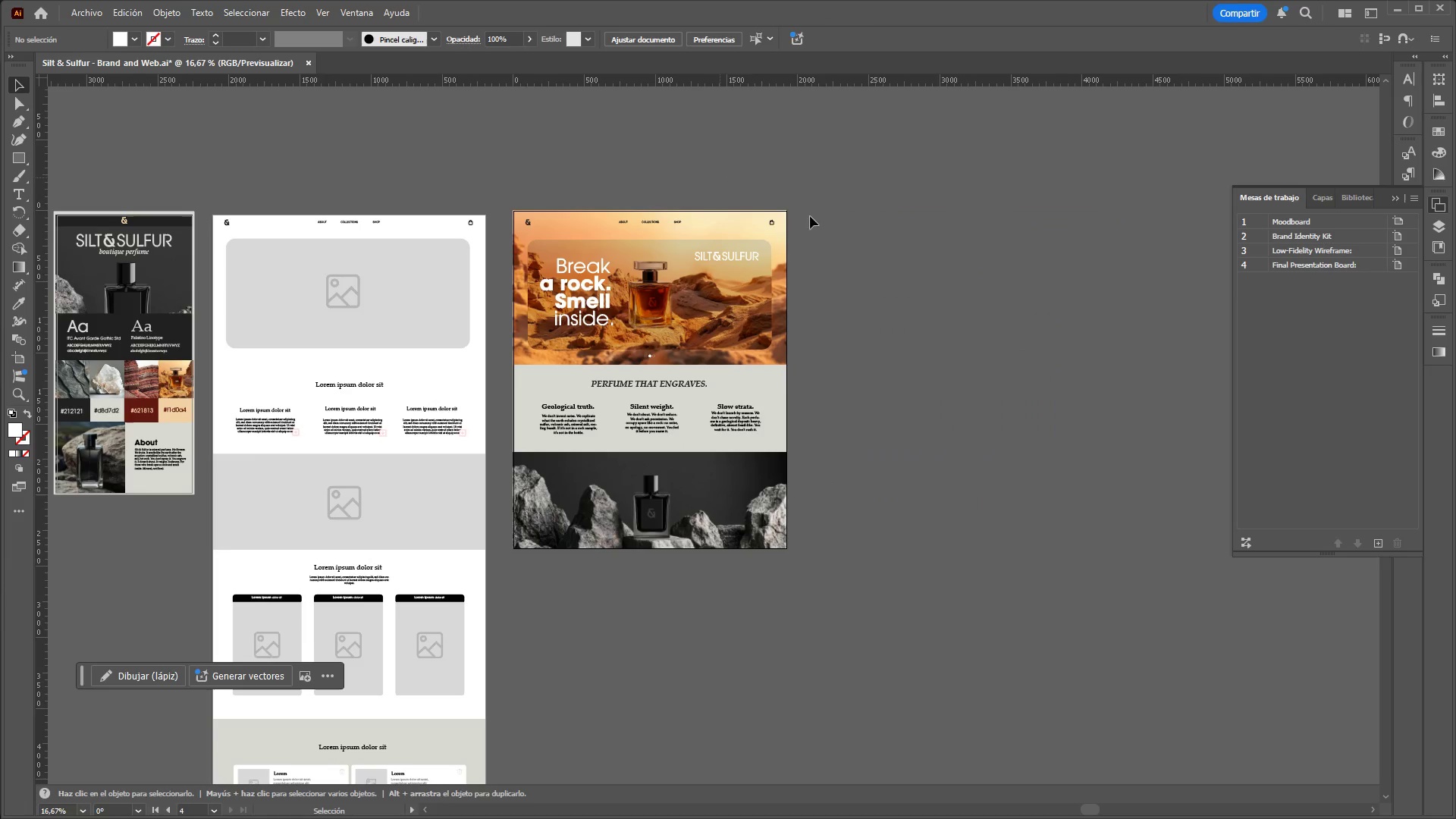 
hold_key(key=ControlLeft, duration=1.06)
hold_key(key=AltLeft, duration=1.0)
scroll: coordinate [960, 300], scroll_direction: down, amount: 3.0
 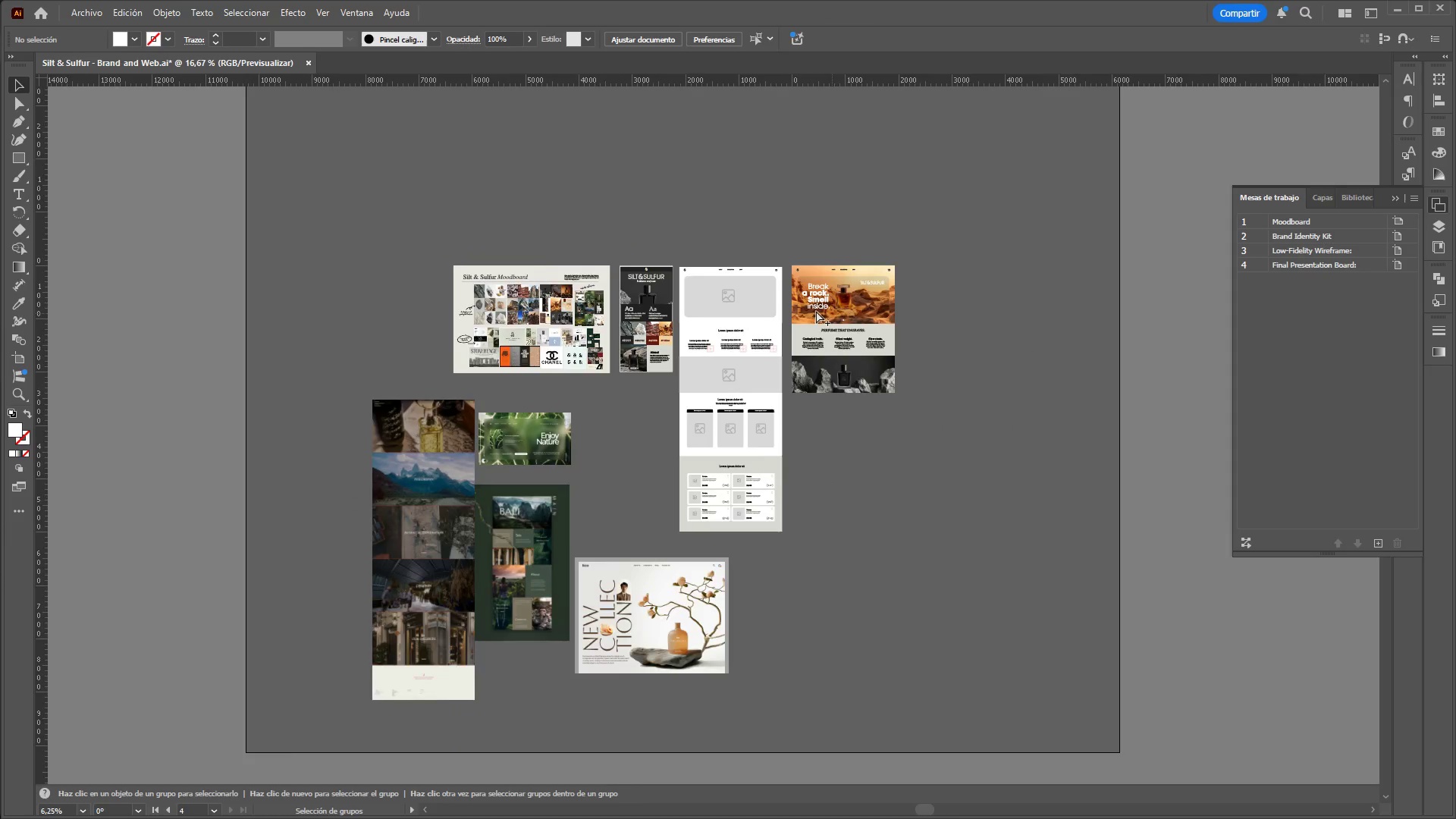 
scroll: coordinate [806, 316], scroll_direction: up, amount: 2.0
 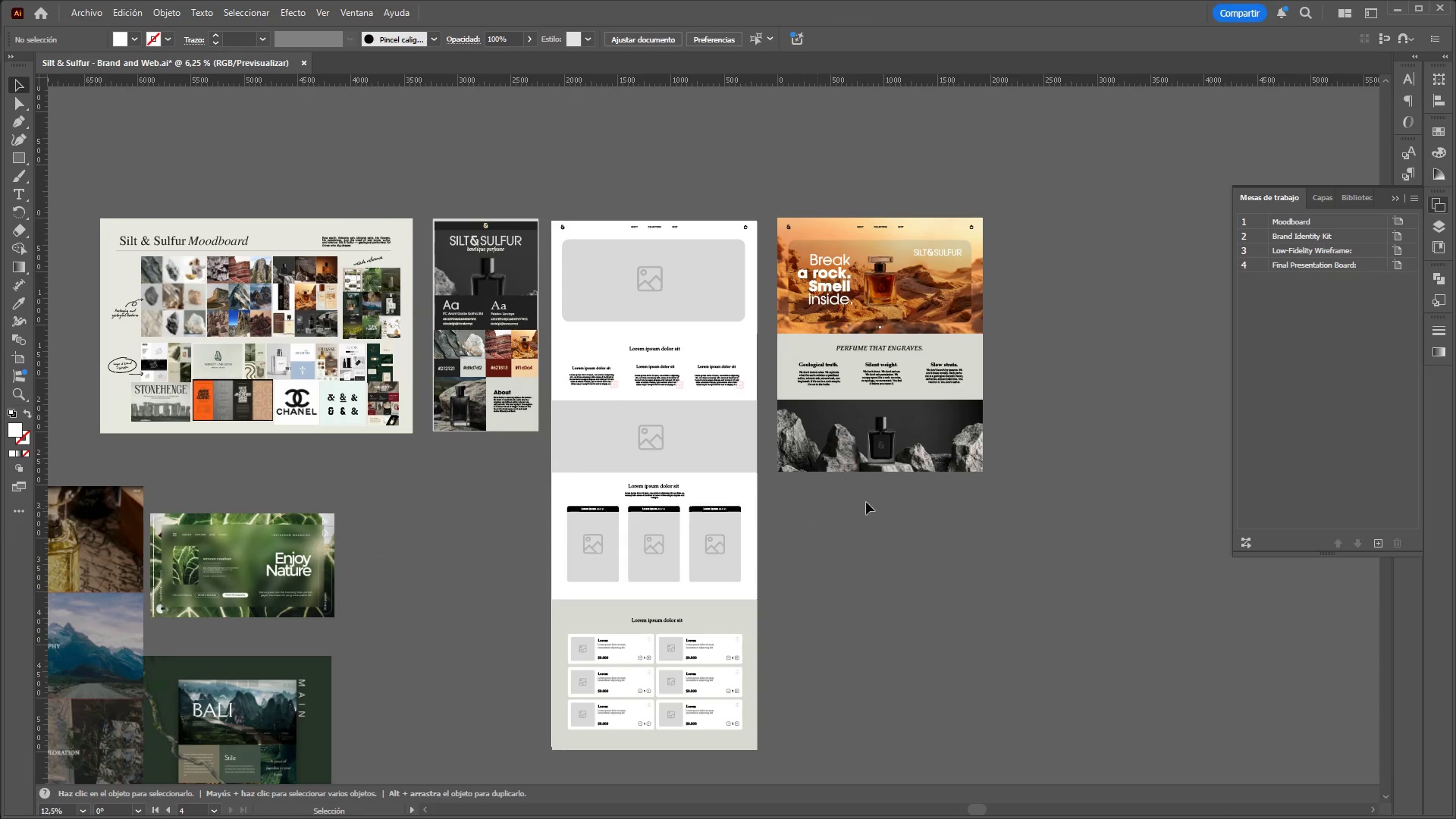 
hold_key(key=AltLeft, duration=0.31)
hold_key(key=ControlLeft, duration=0.33)
scroll: coordinate [952, 378], scroll_direction: down, amount: 2.0
 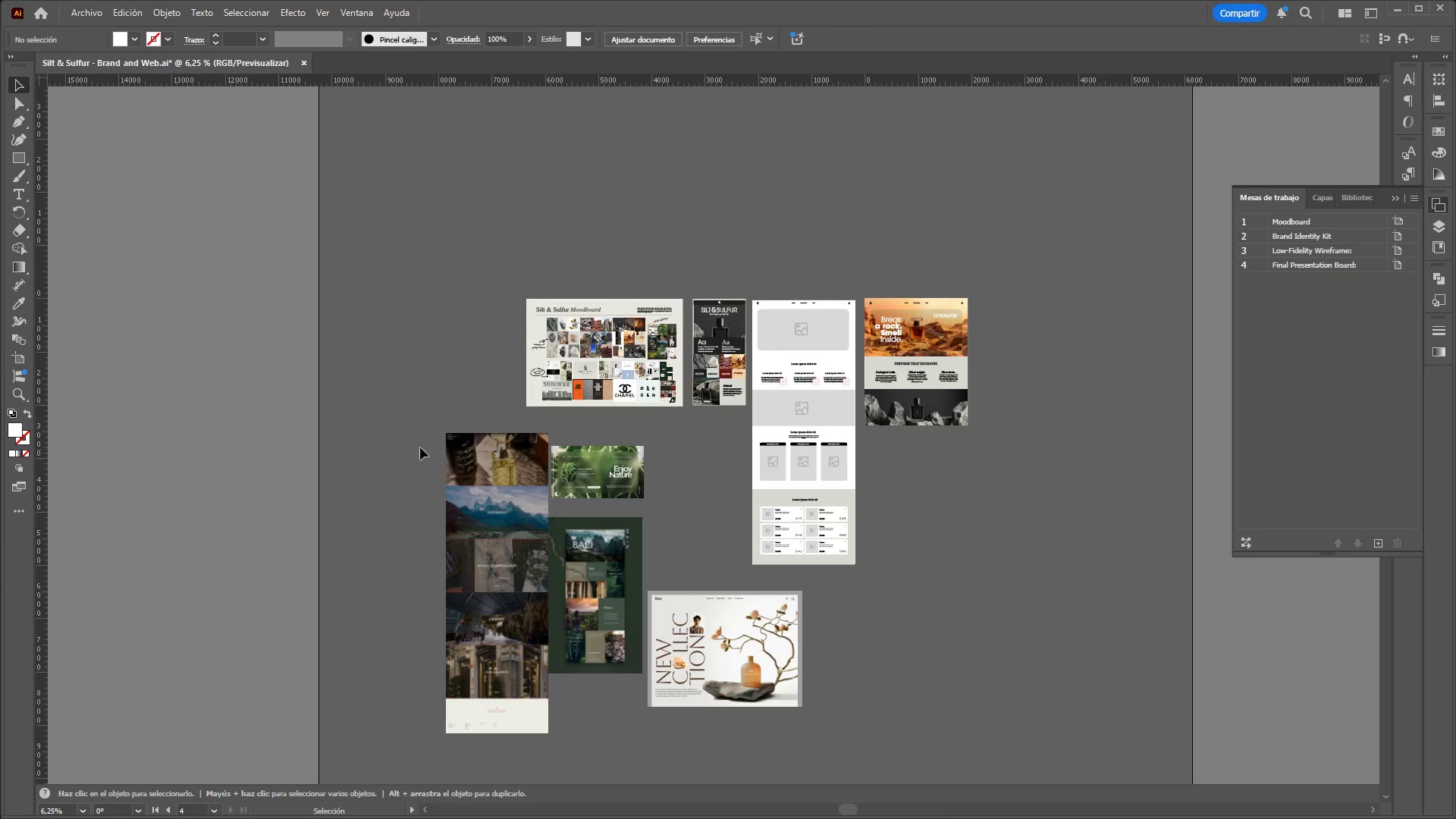 
left_click_drag(start_coordinate=[407, 444], to_coordinate=[737, 745])
 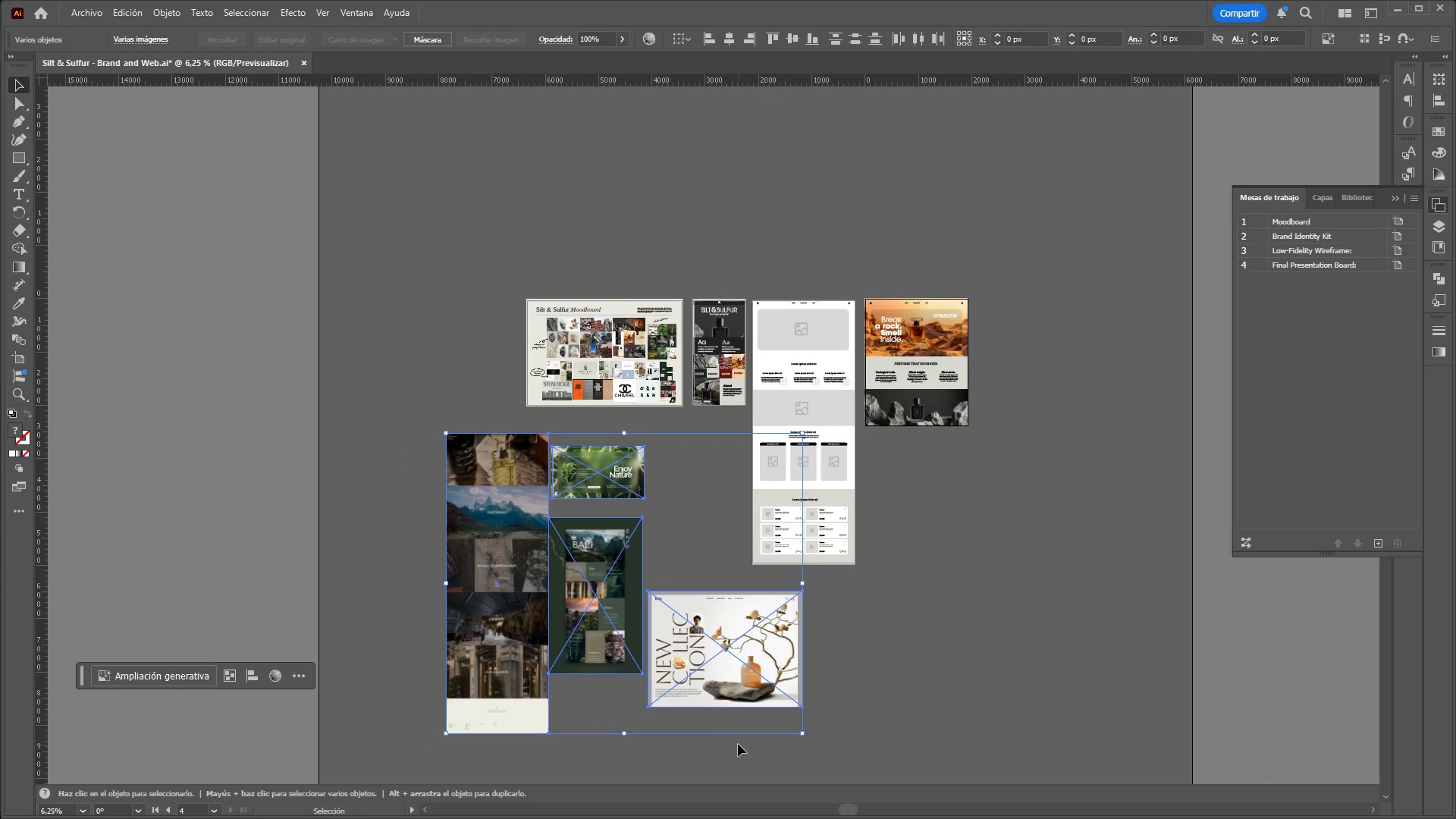 
key(Control+X)
 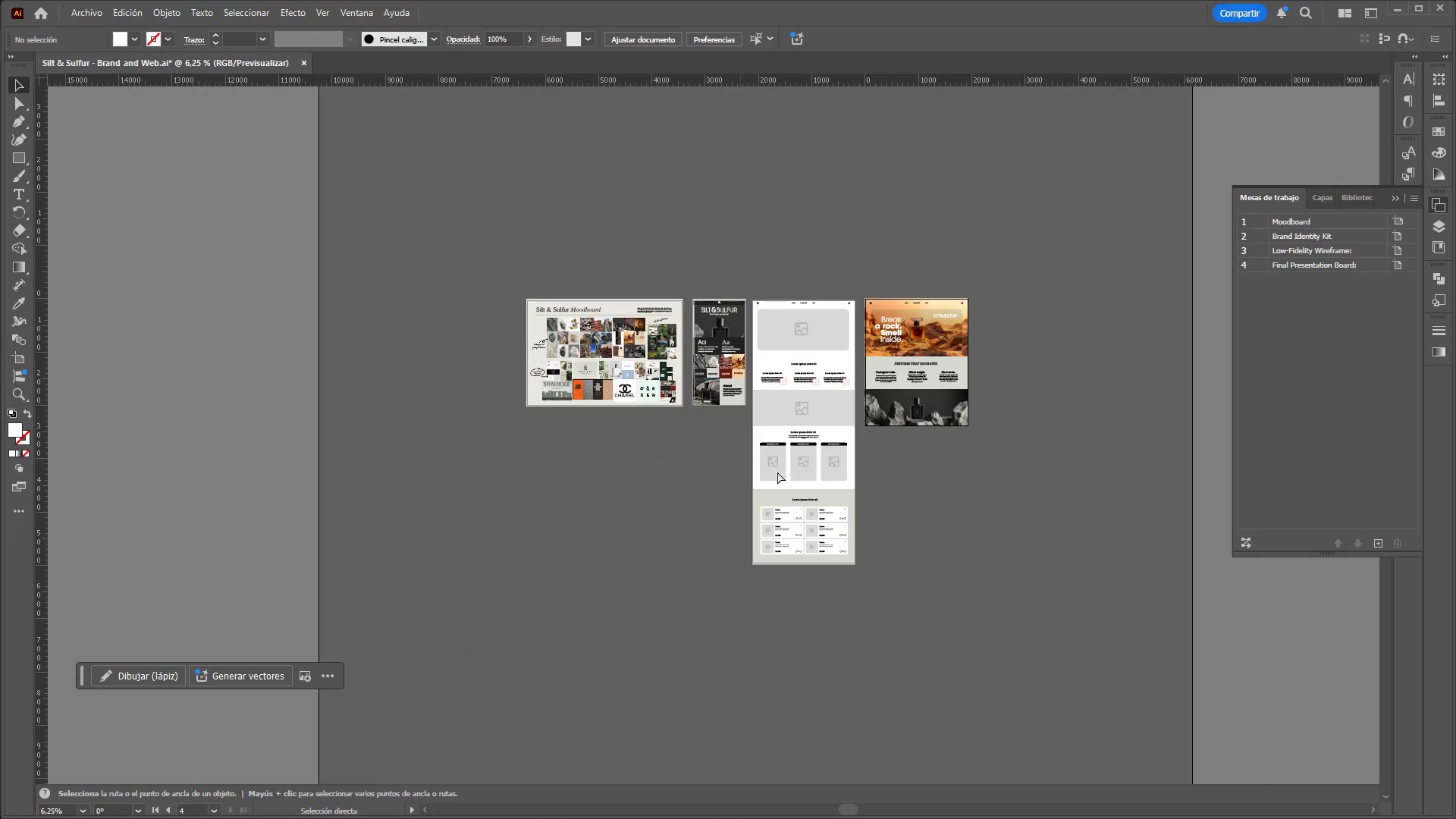 
hold_key(key=ControlLeft, duration=4.5)
hold_key(key=AltLeft, duration=1.5)
hold_key(key=AltLeft, duration=1.52)
scroll: coordinate [1219, 236], scroll_direction: up, amount: 4.0
 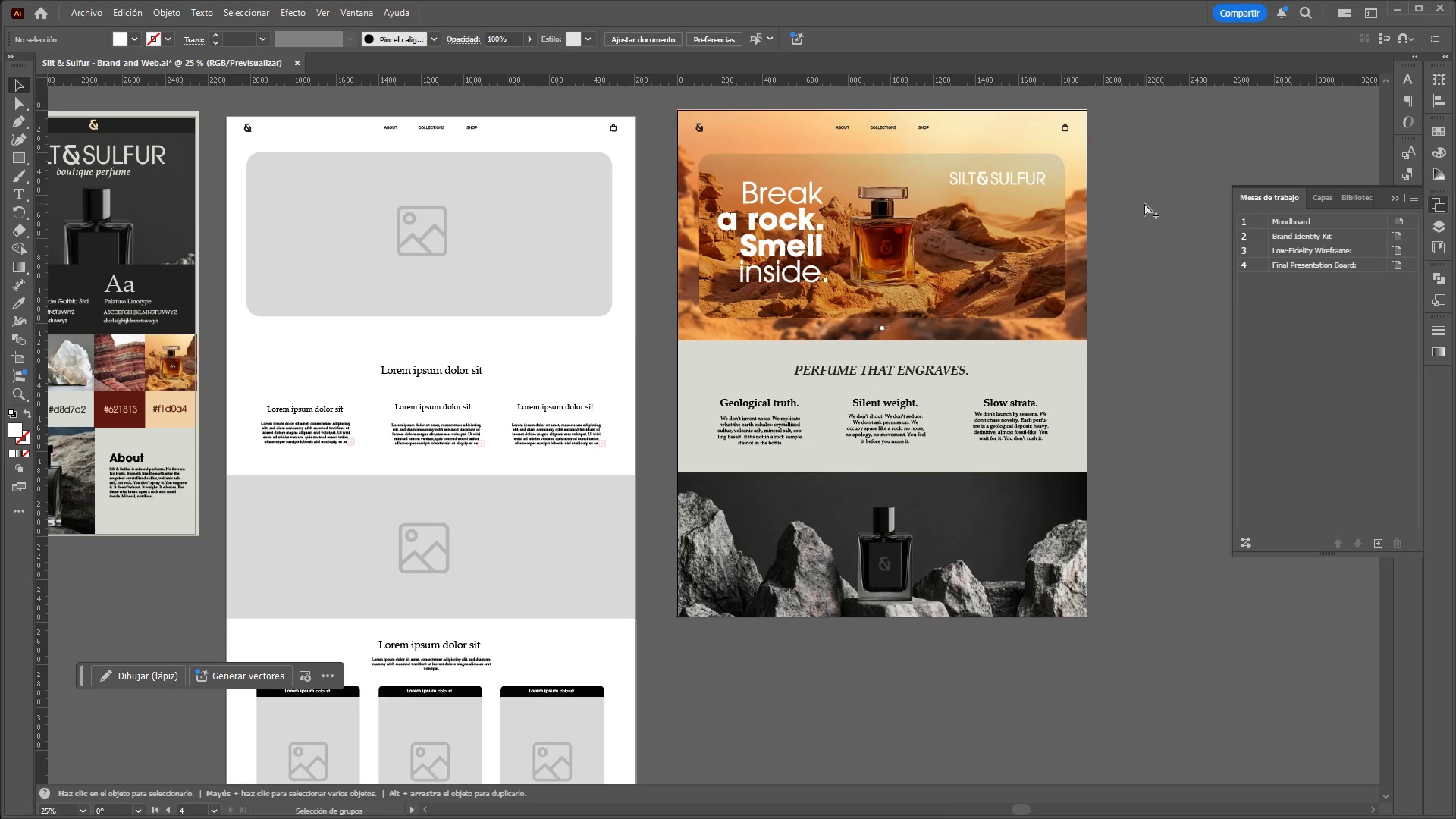 
hold_key(key=AltLeft, duration=1.45)
scroll: coordinate [1144, 203], scroll_direction: up, amount: 1.0
 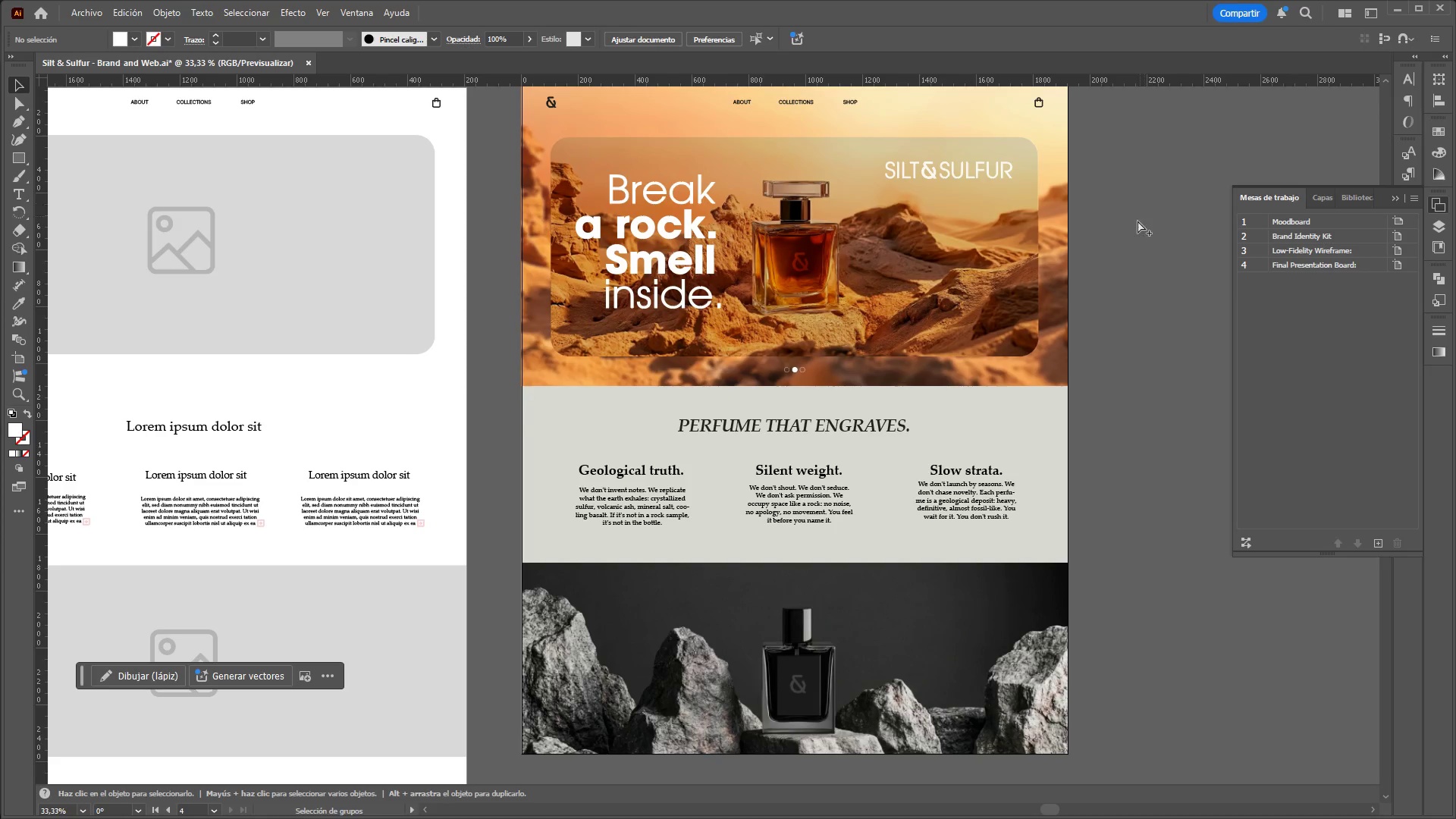 
scroll: coordinate [965, 156], scroll_direction: none, amount: 0.0
 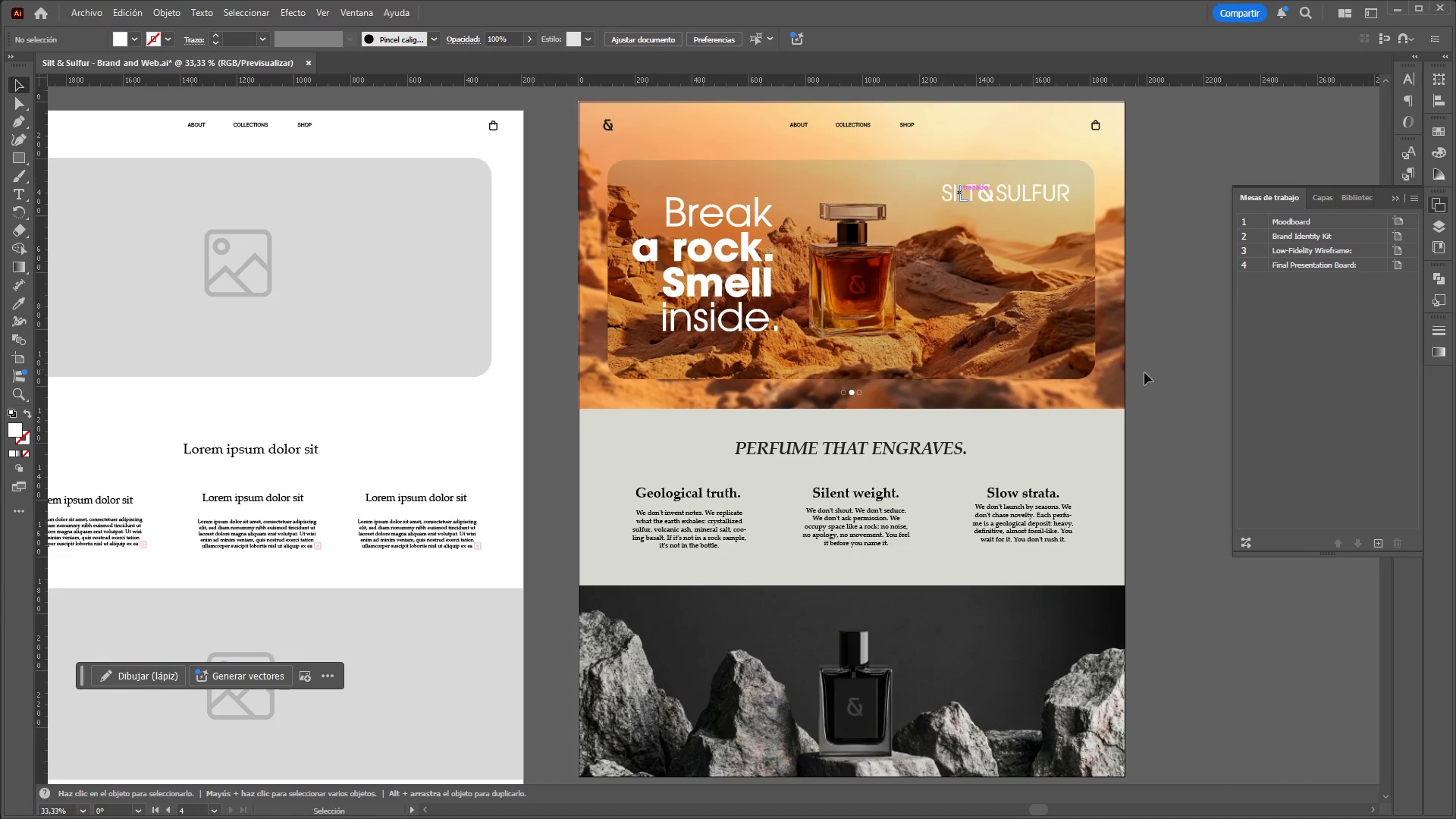 
left_click_drag(start_coordinate=[1175, 394], to_coordinate=[1188, 454])
 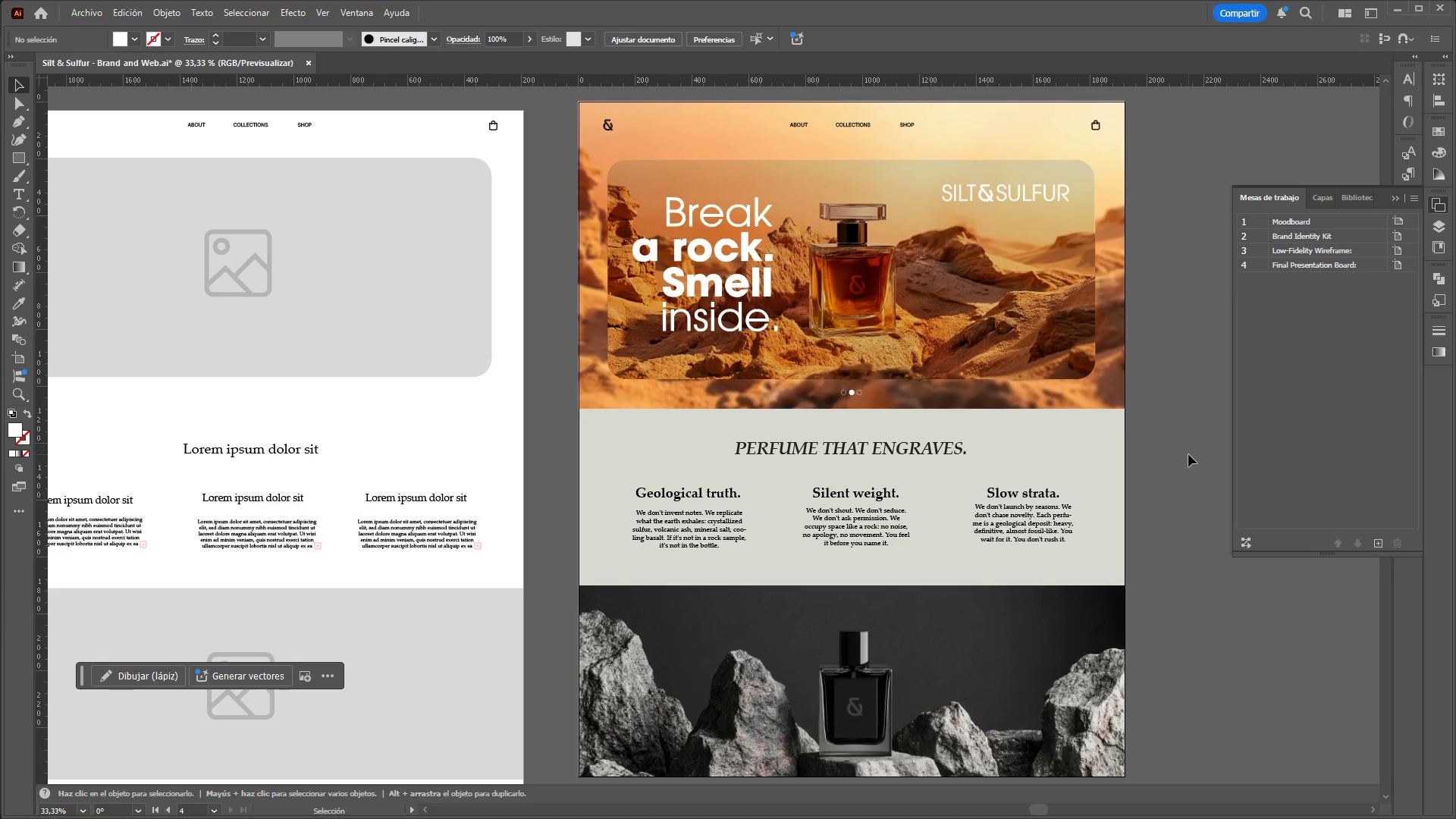 
wait(9.34)
 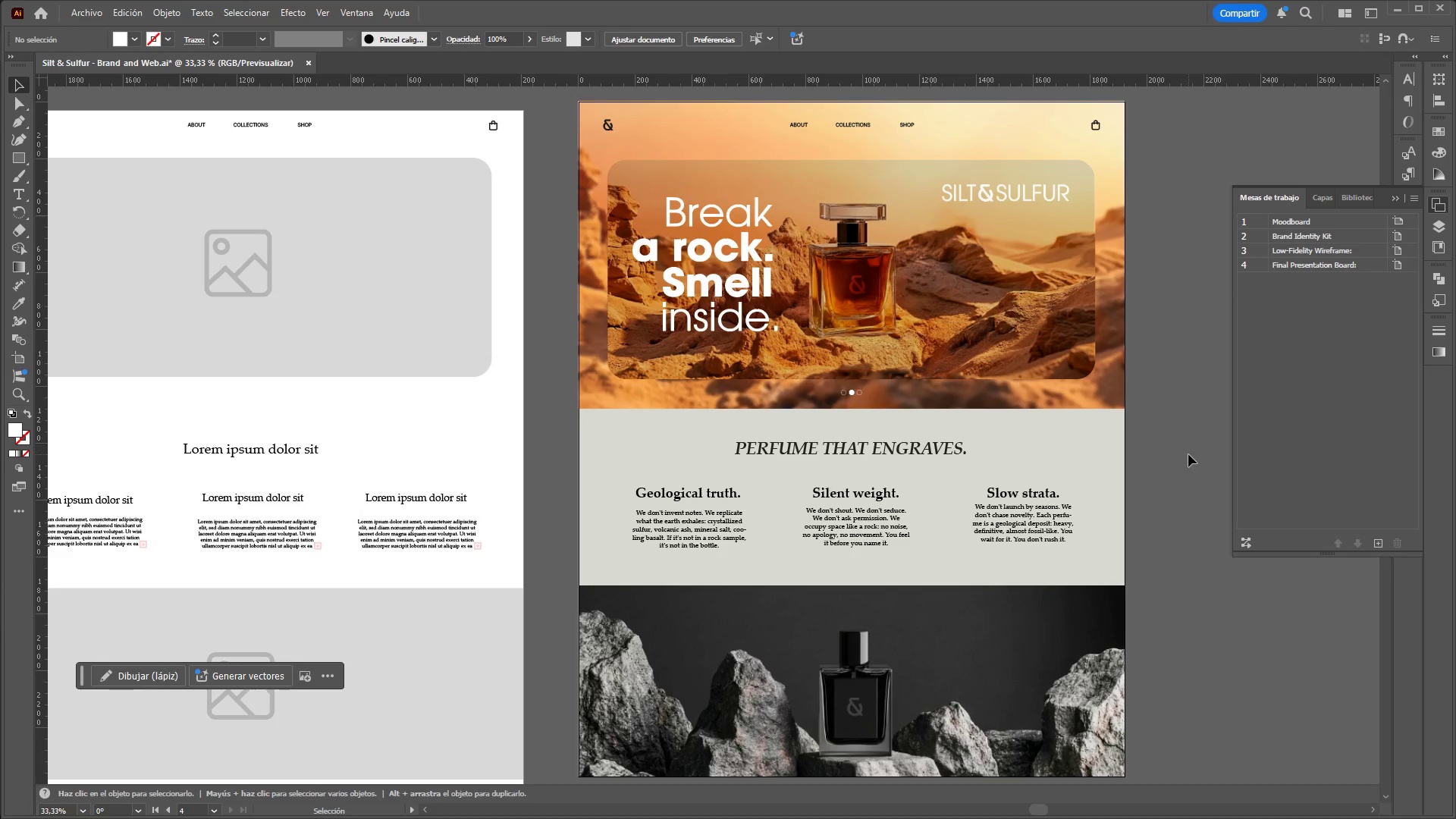 
scroll: coordinate [1150, 439], scroll_direction: down, amount: 3.0
 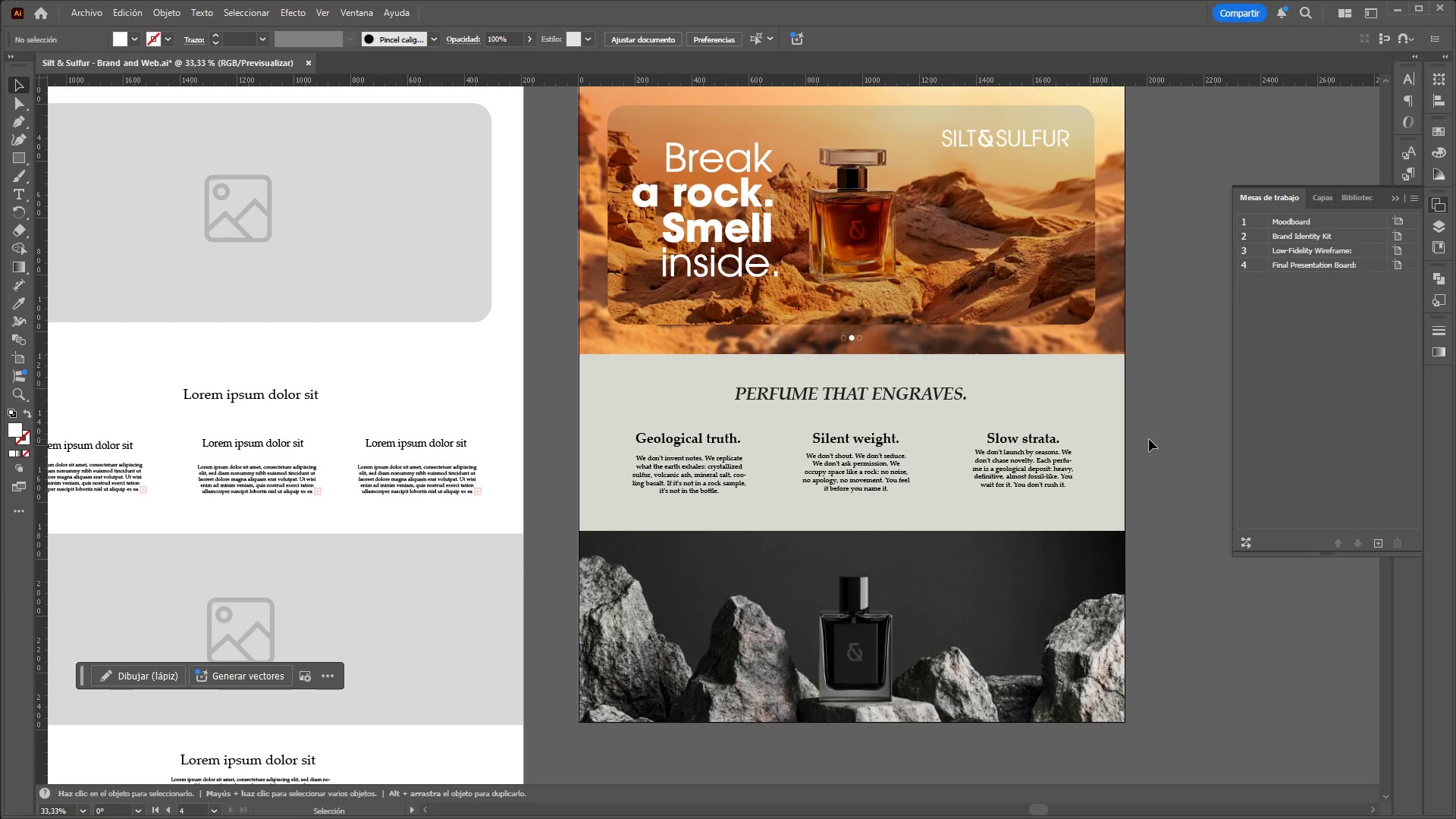 
wait(7.94)
 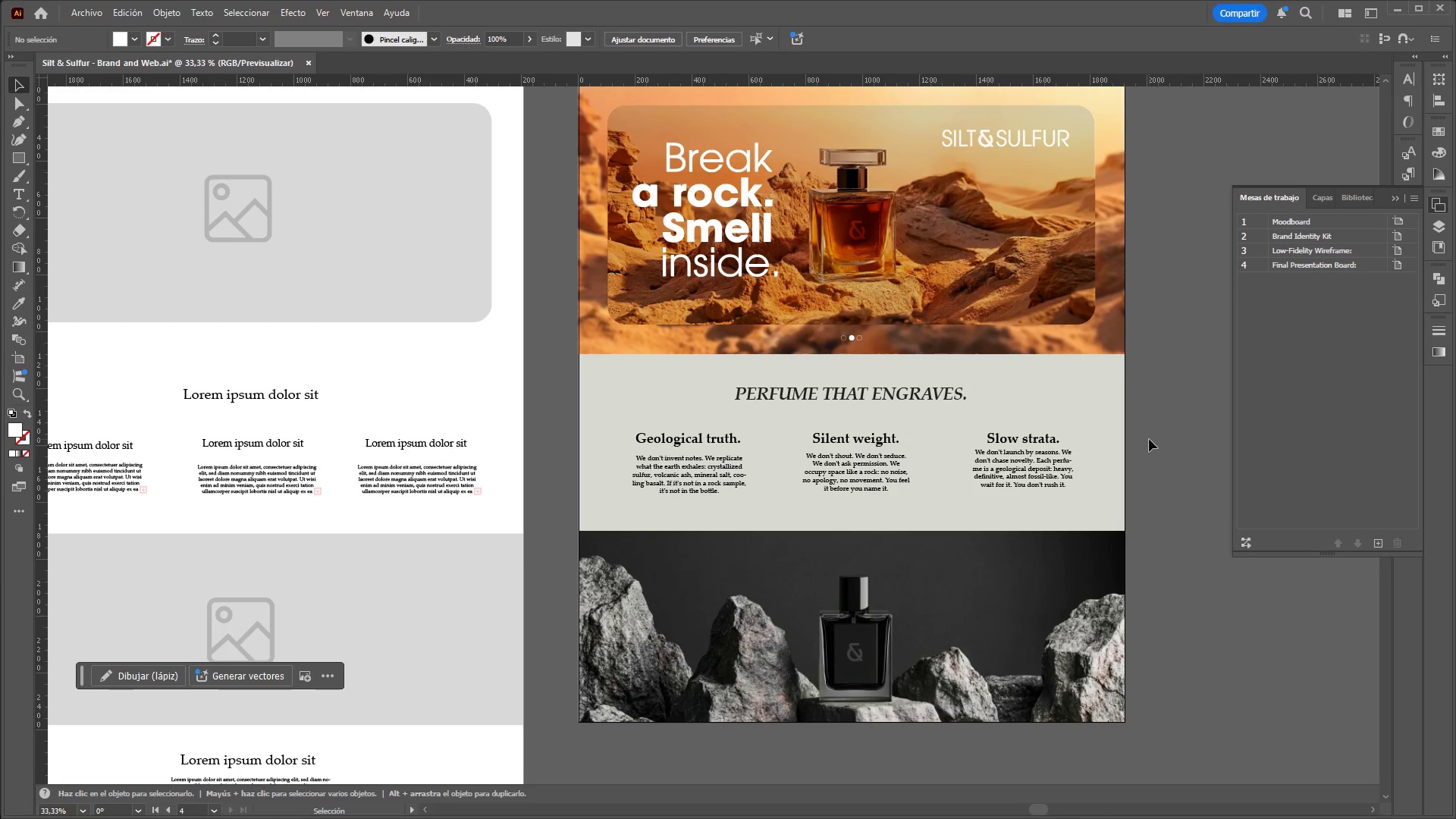 
scroll: coordinate [1161, 437], scroll_direction: up, amount: 1.0
 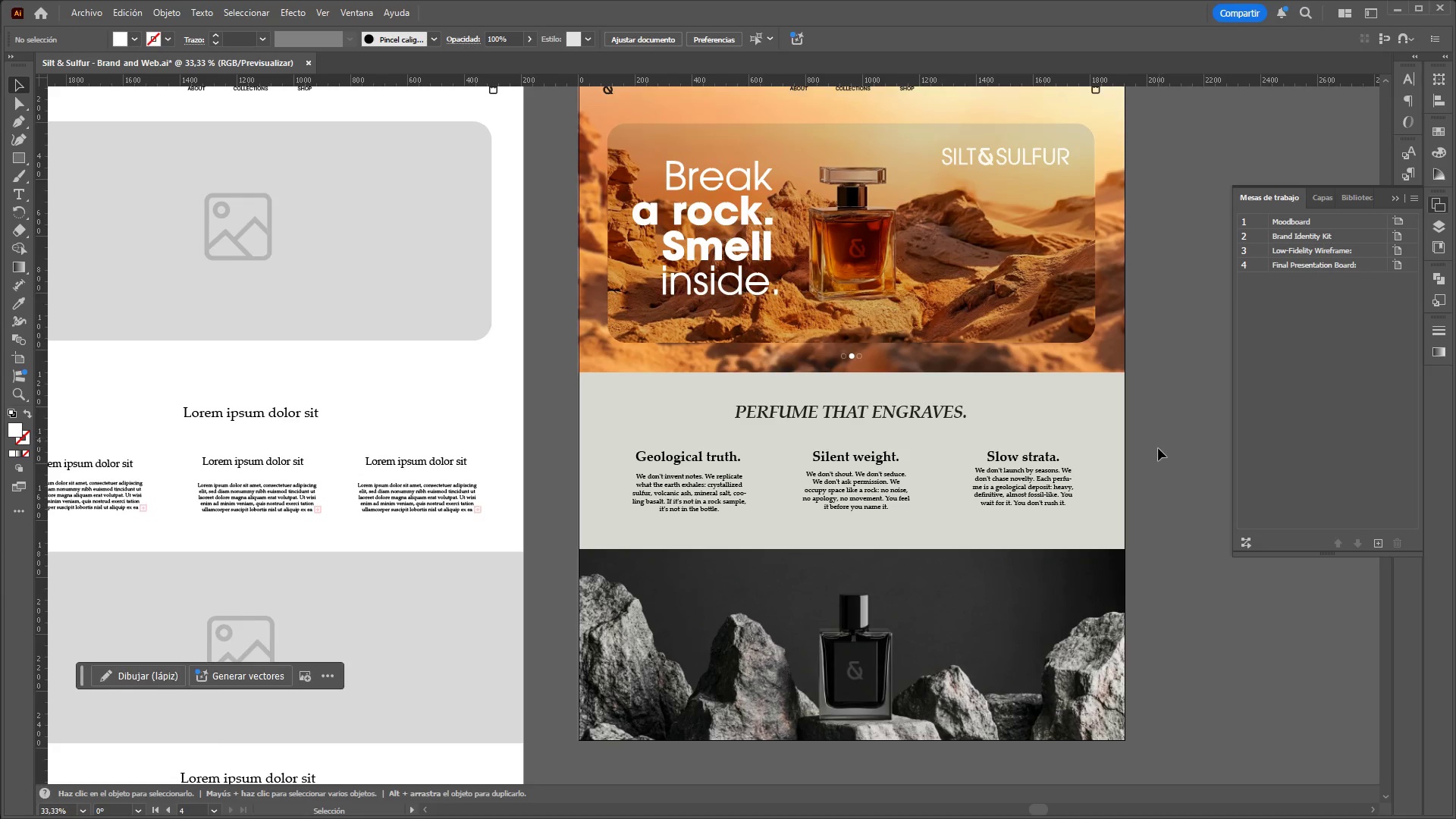 
scroll: coordinate [1156, 452], scroll_direction: down, amount: 3.0
 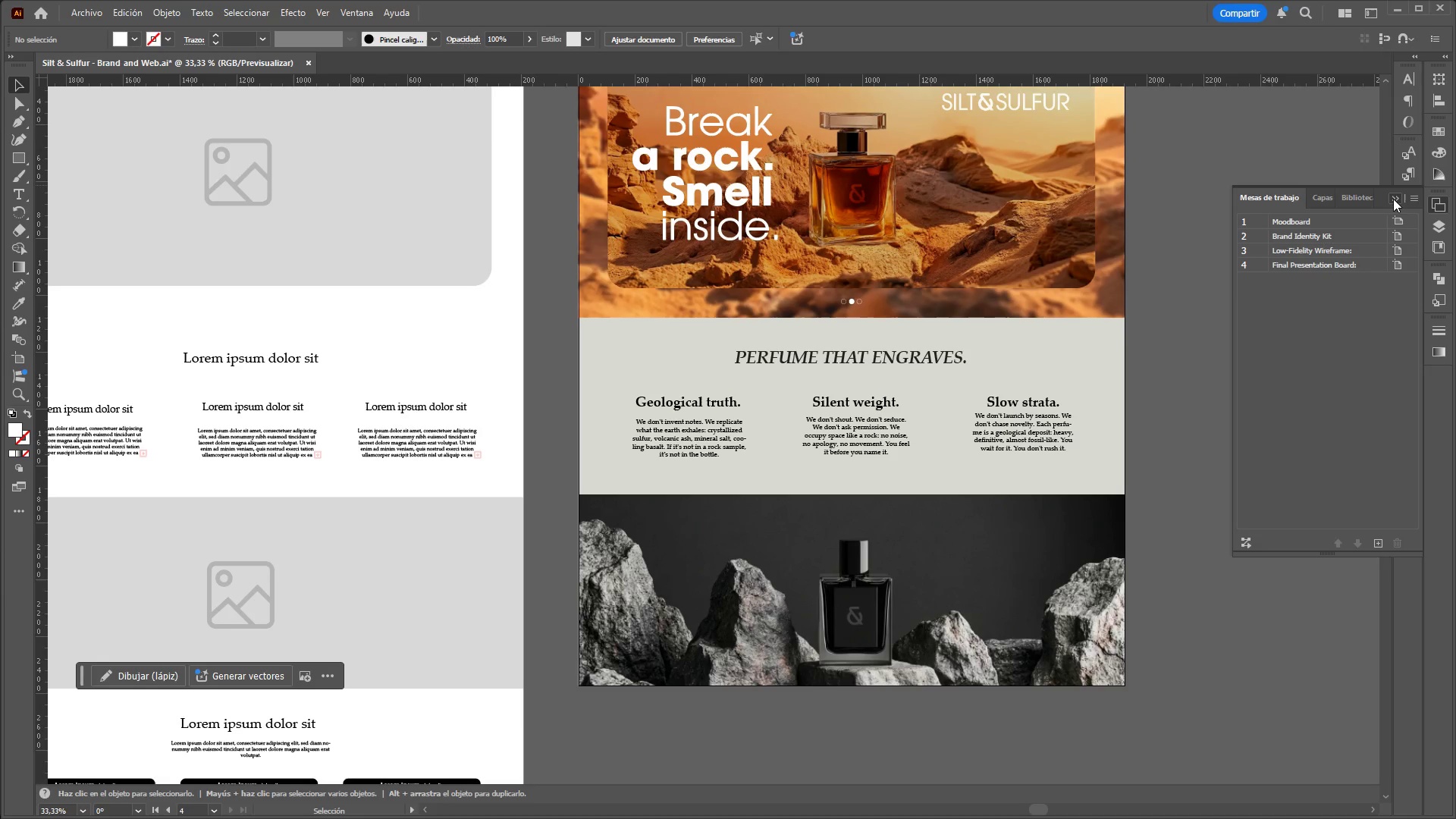 
left_click([1393, 199])
 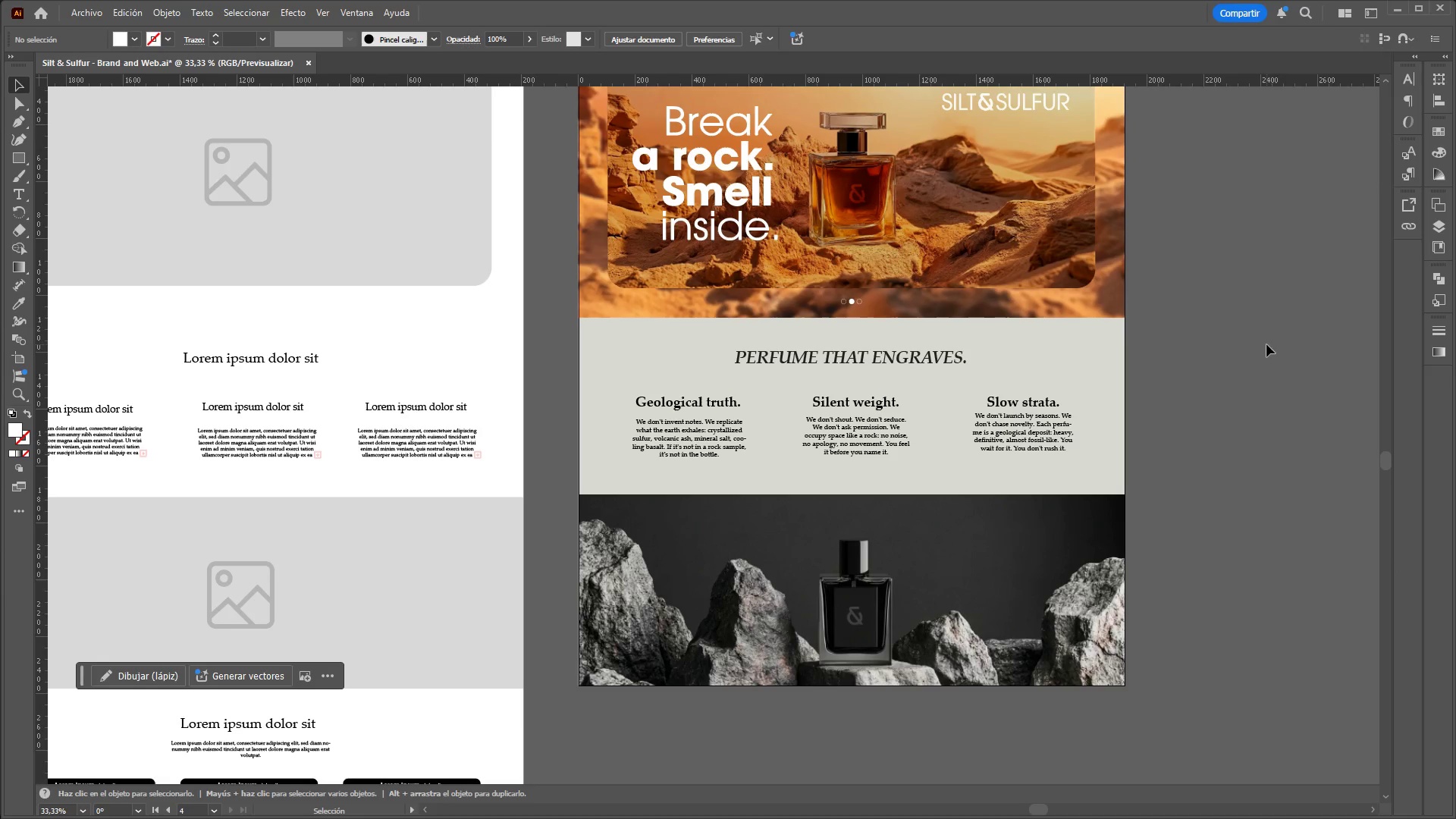 
scroll: coordinate [1277, 306], scroll_direction: up, amount: 2.0
 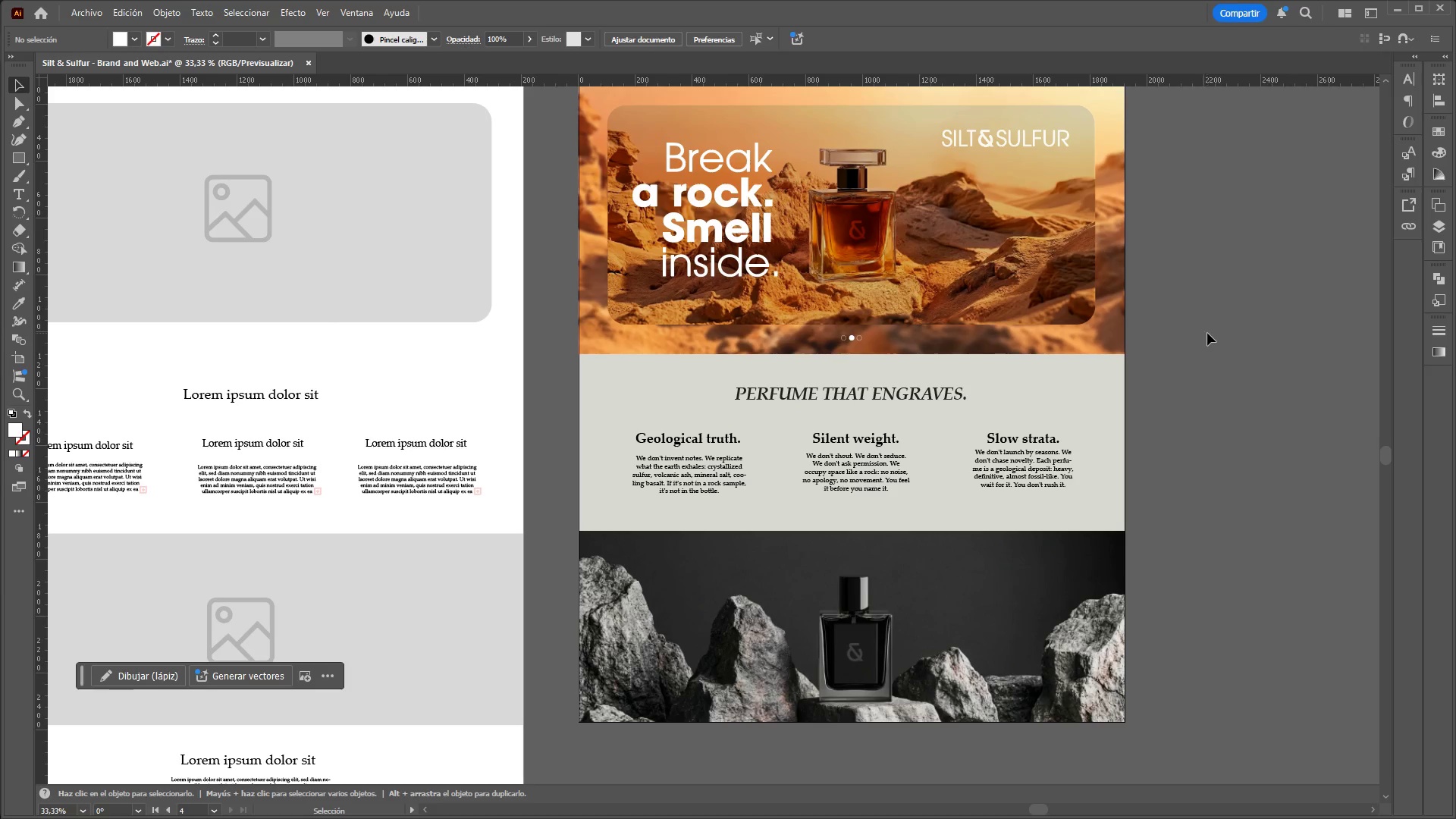 
hold_key(key=AltLeft, duration=4.3)
hold_key(key=ControlLeft, duration=1.52)
scroll: coordinate [1209, 333], scroll_direction: down, amount: 3.0
 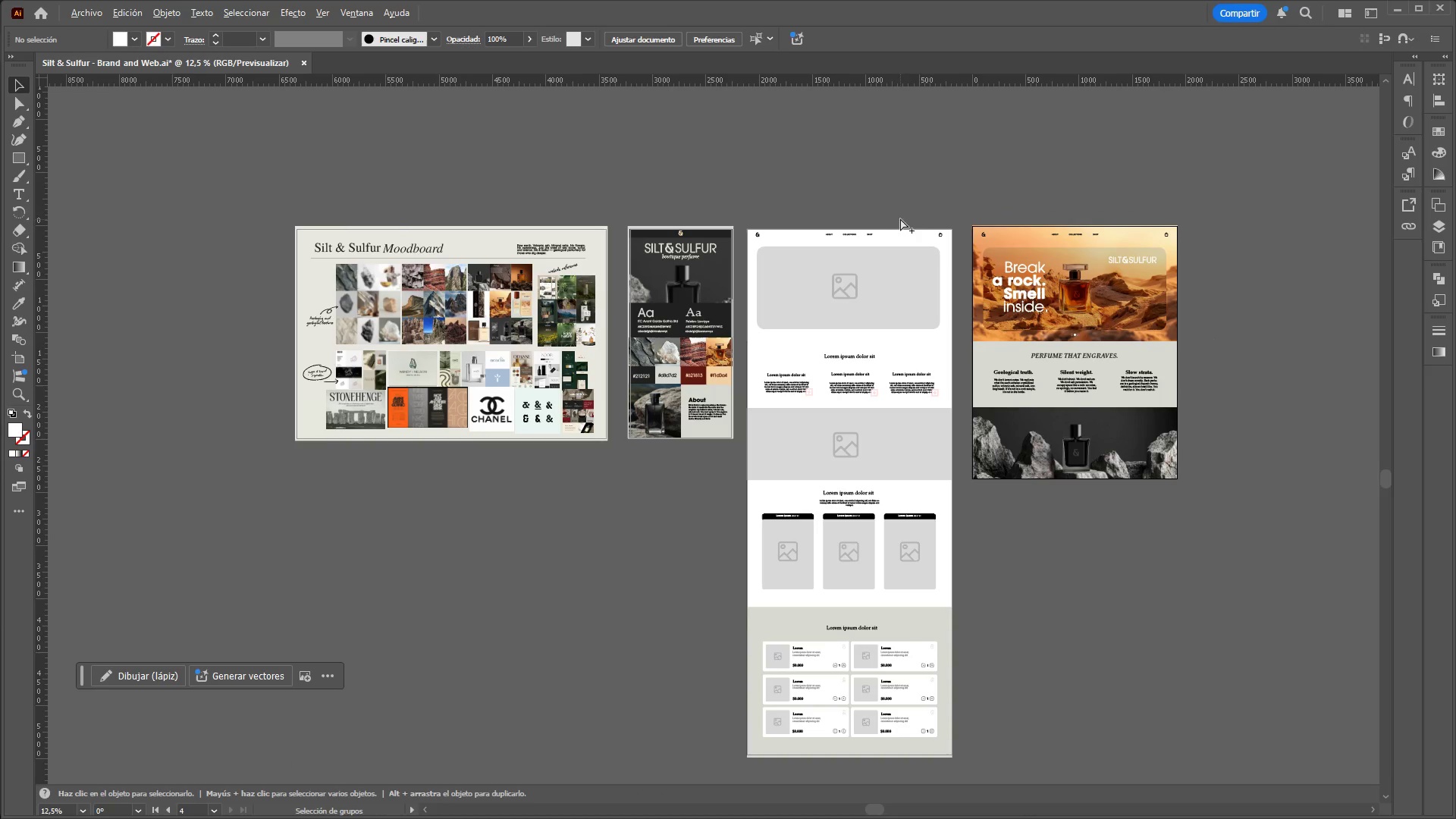 
hold_key(key=ControlLeft, duration=1.51)
scroll: coordinate [894, 208], scroll_direction: up, amount: 1.0
 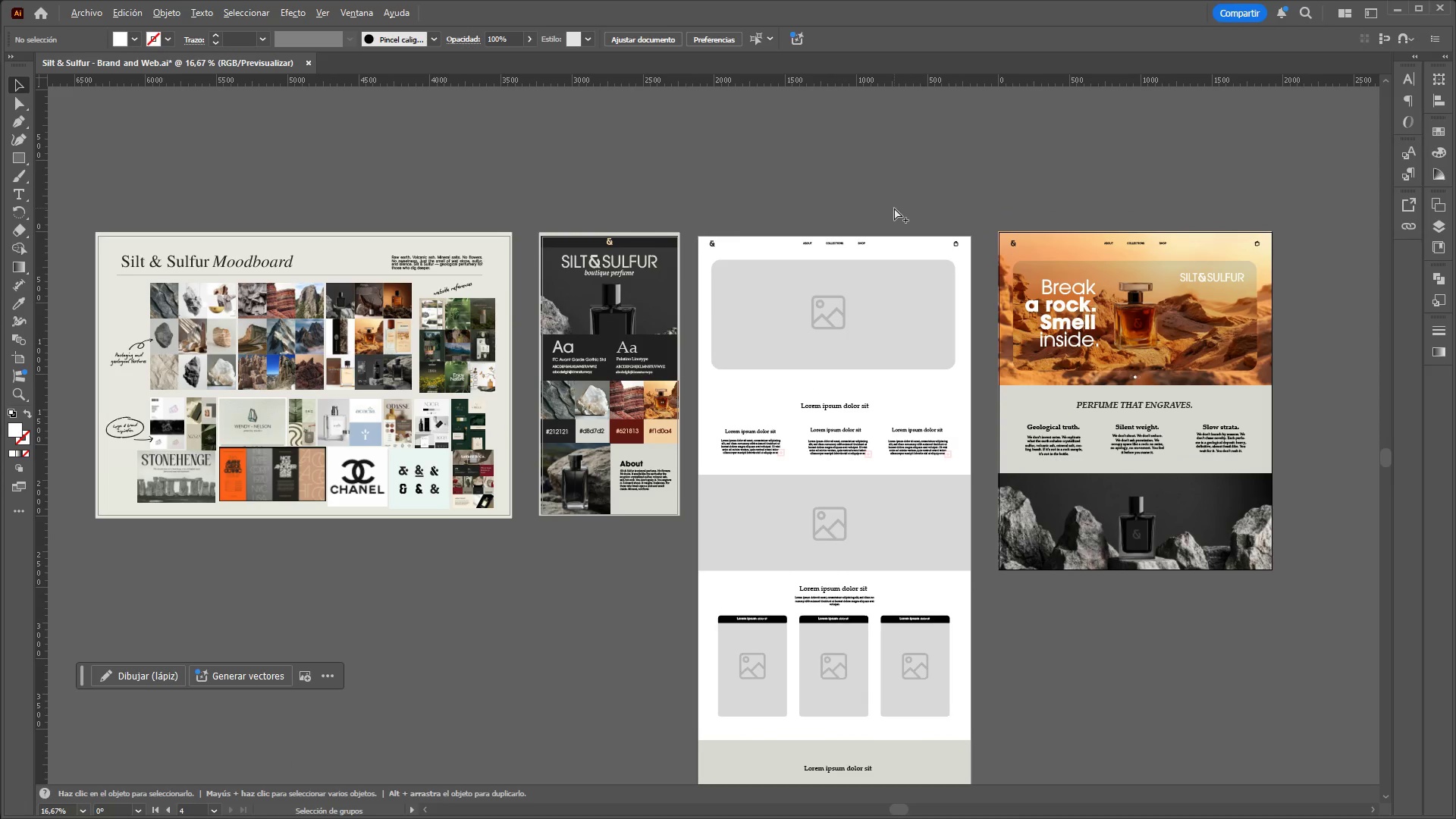 
hold_key(key=ControlLeft, duration=1.27)
scroll: coordinate [894, 208], scroll_direction: down, amount: 1.0
 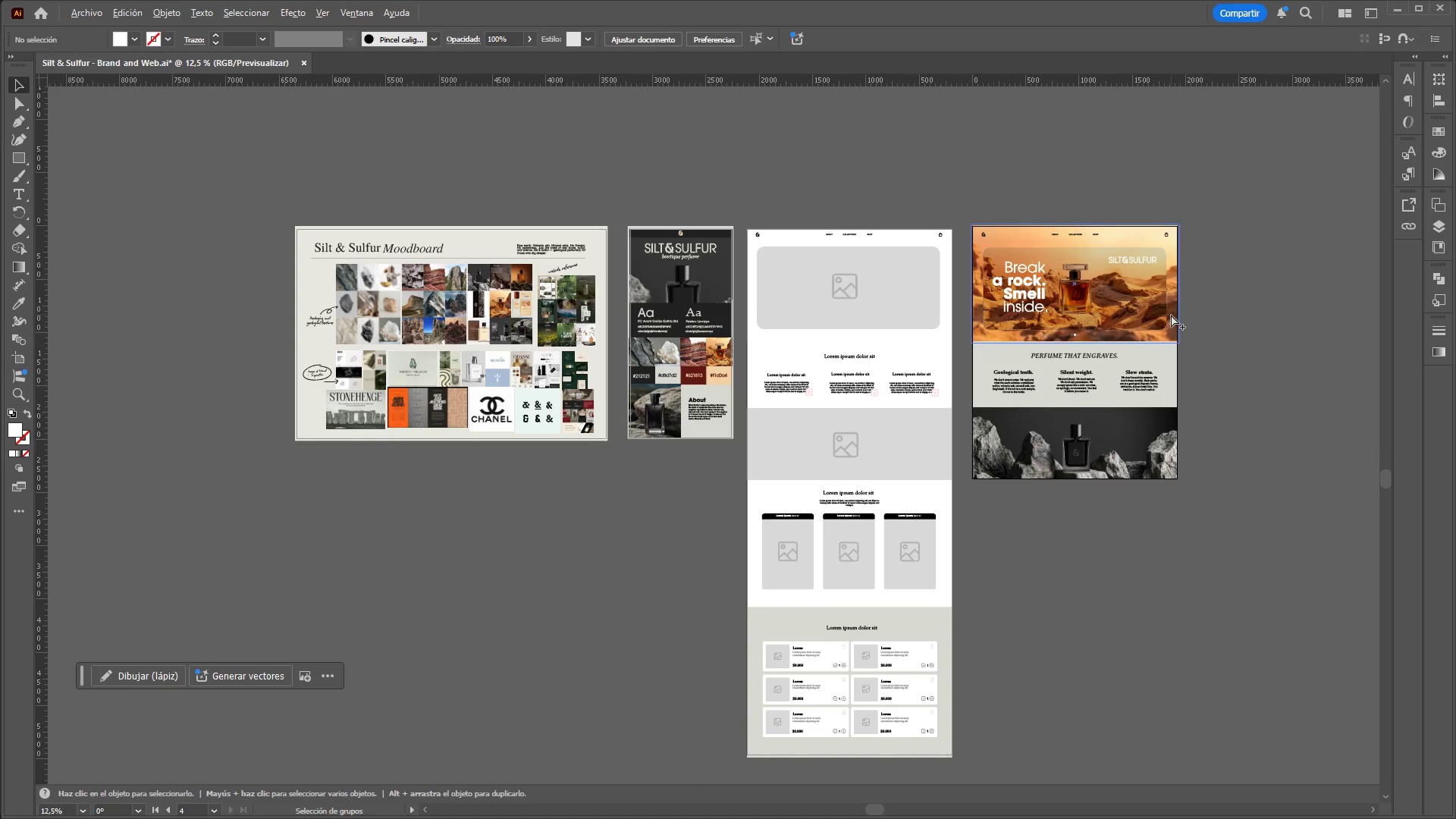 
scroll: coordinate [1175, 317], scroll_direction: up, amount: 1.0
 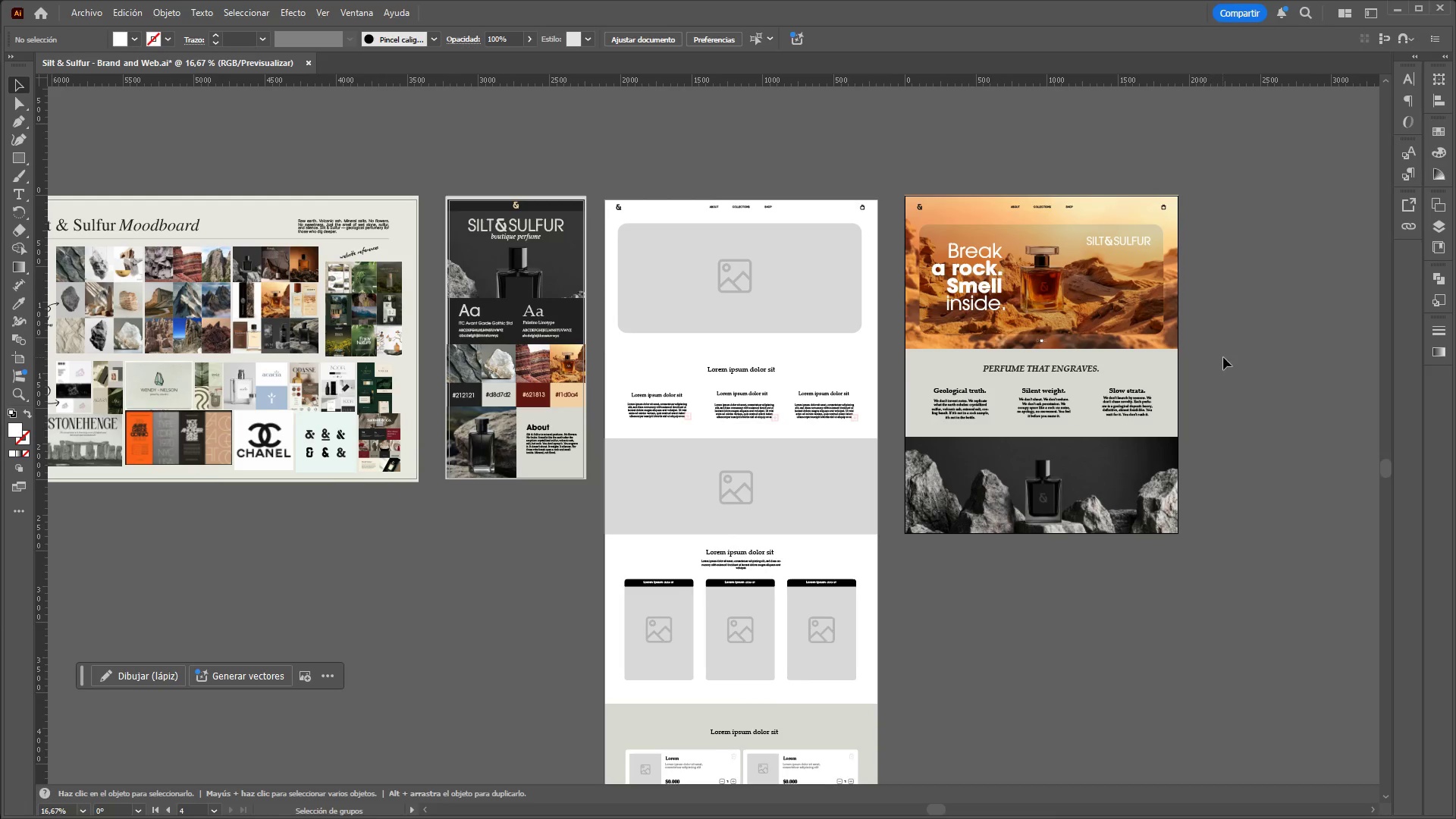 
left_click_drag(start_coordinate=[1224, 358], to_coordinate=[1237, 498])
 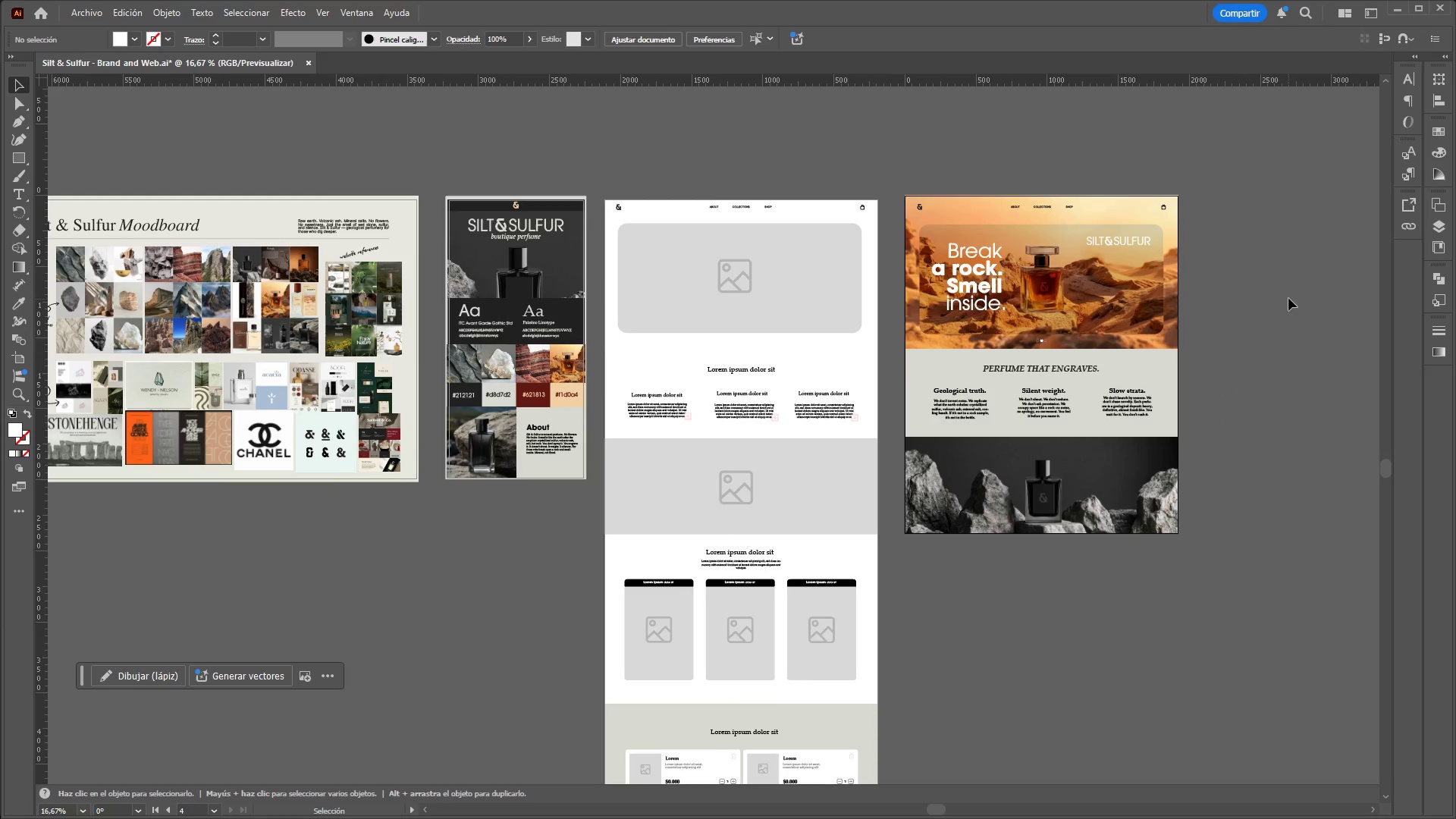 
left_click_drag(start_coordinate=[1288, 298], to_coordinate=[1277, 385])
 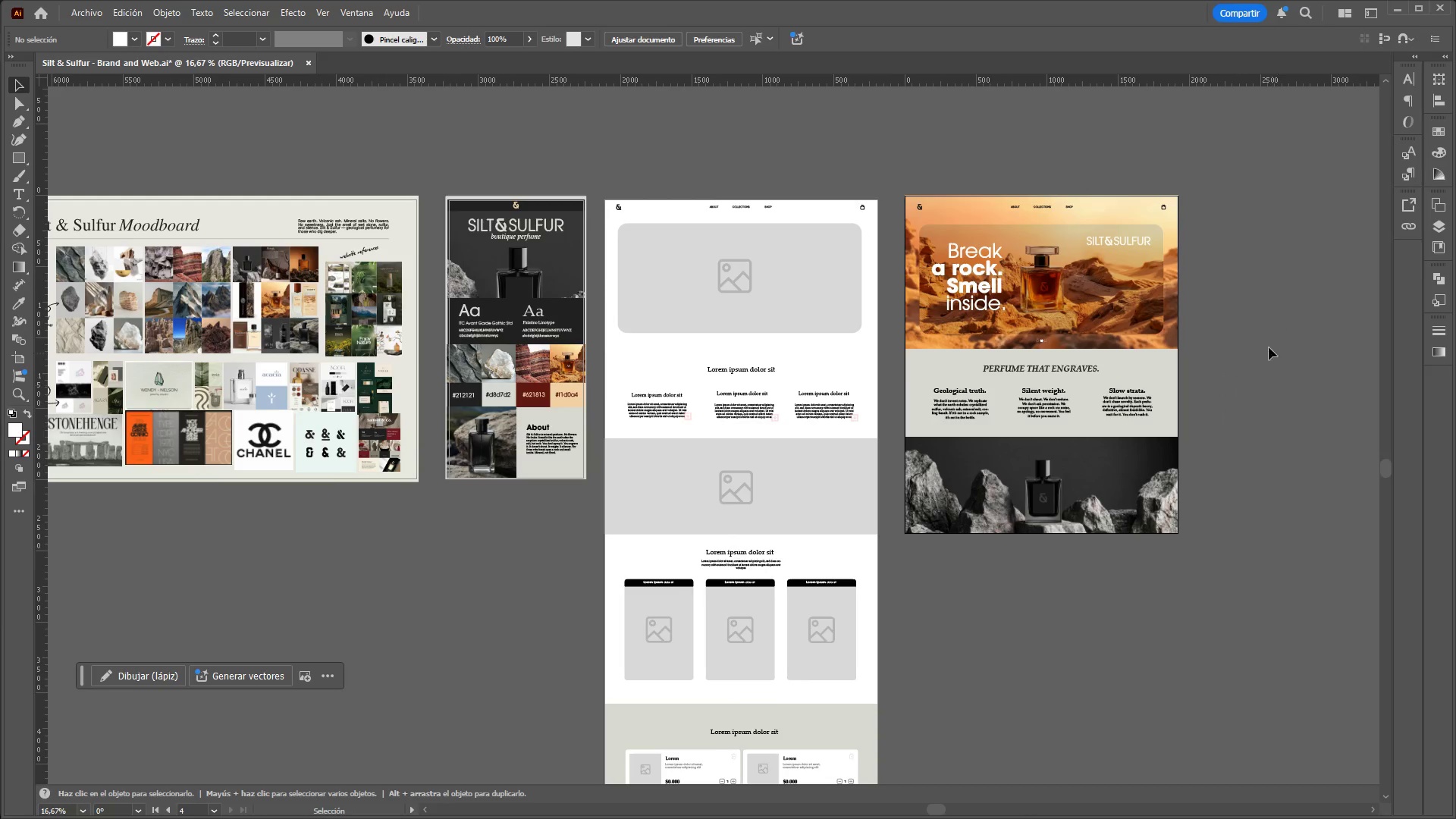 
hold_key(key=AltLeft, duration=2.47)
hold_key(key=ControlLeft, duration=1.5)
scroll: coordinate [1220, 227], scroll_direction: up, amount: 2.0
 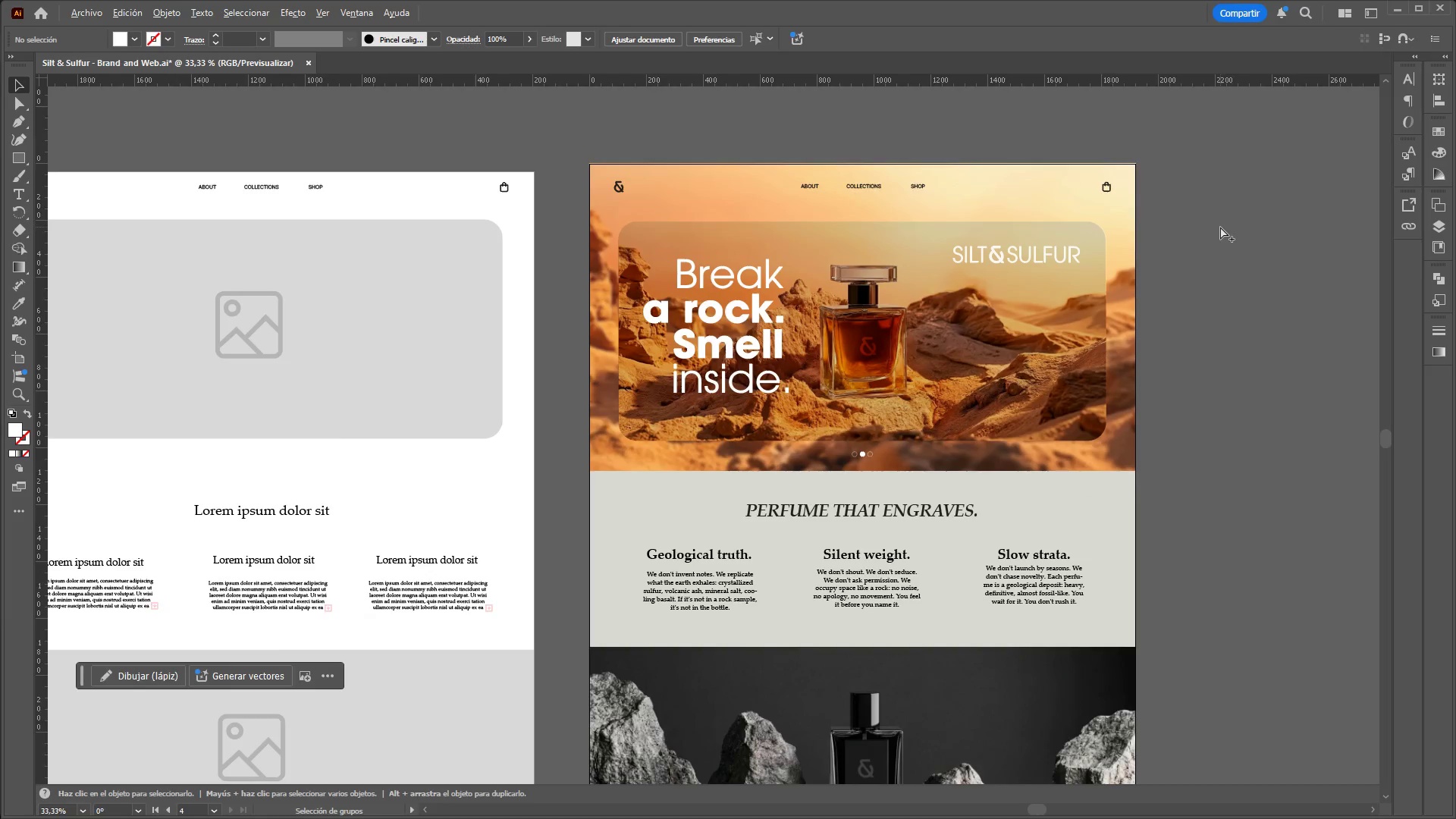 
hold_key(key=ControlLeft, duration=0.98)
 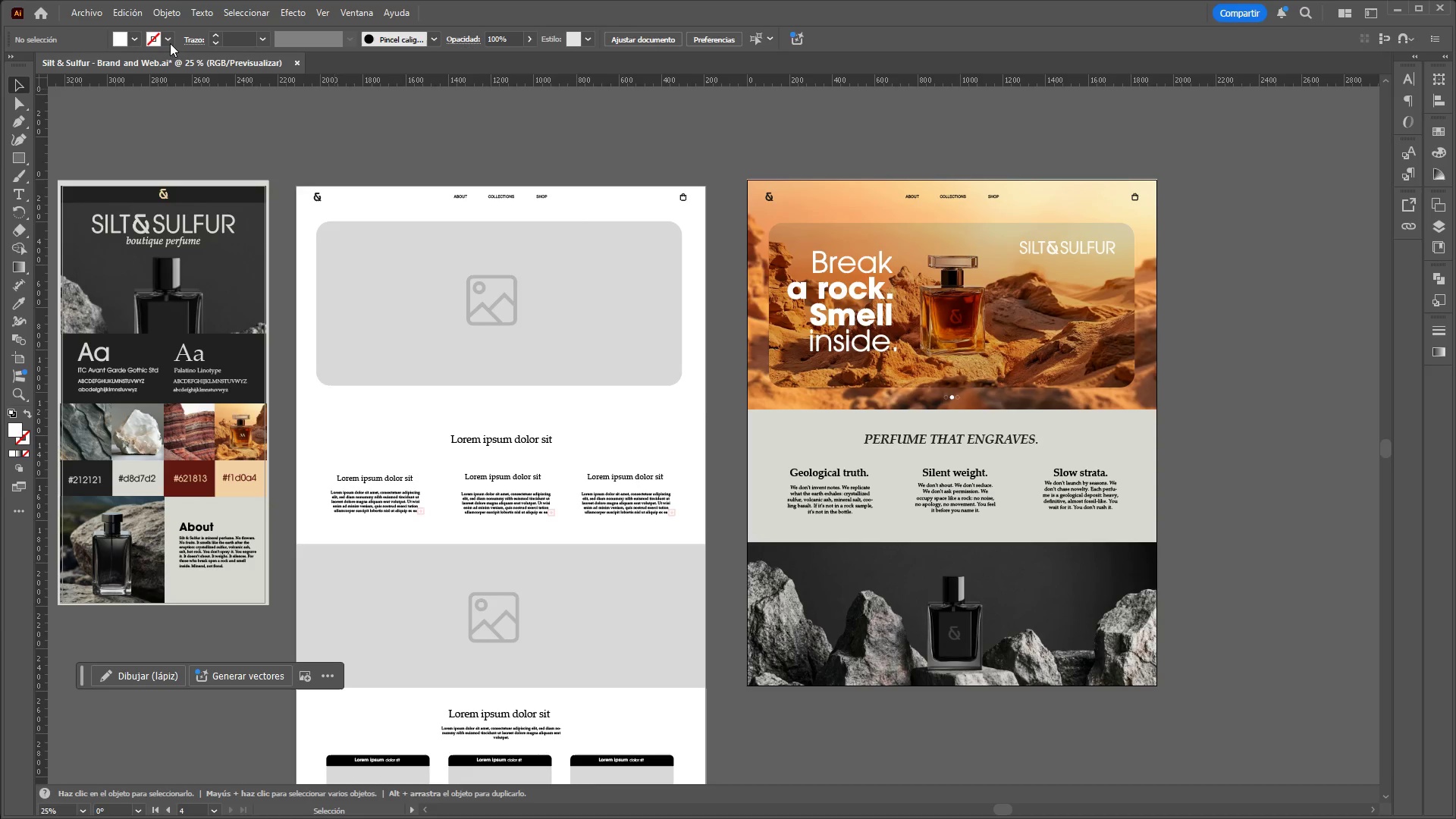 
scroll: coordinate [1220, 227], scroll_direction: down, amount: 2.0
 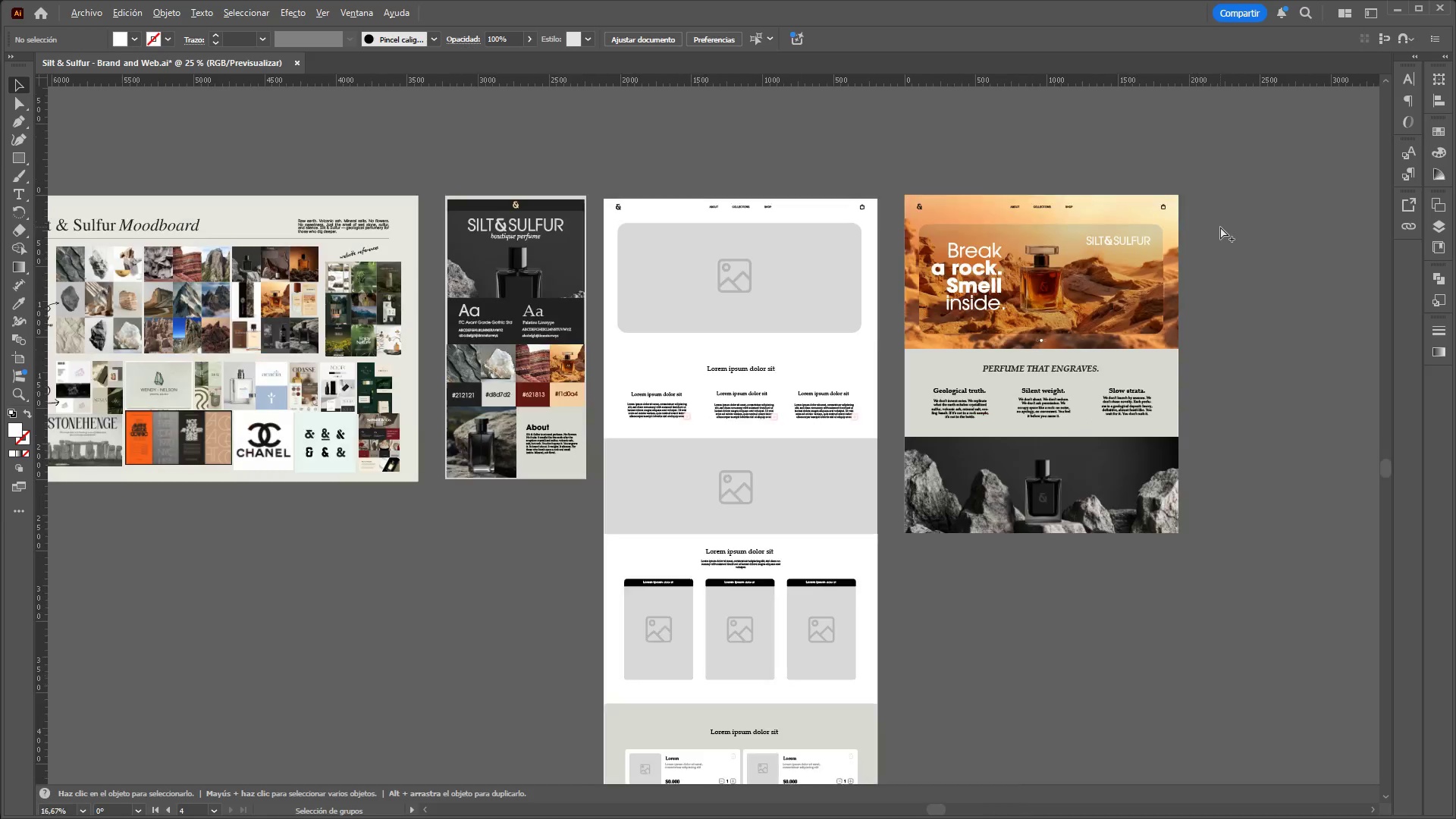 
scroll: coordinate [1220, 227], scroll_direction: up, amount: 1.0
 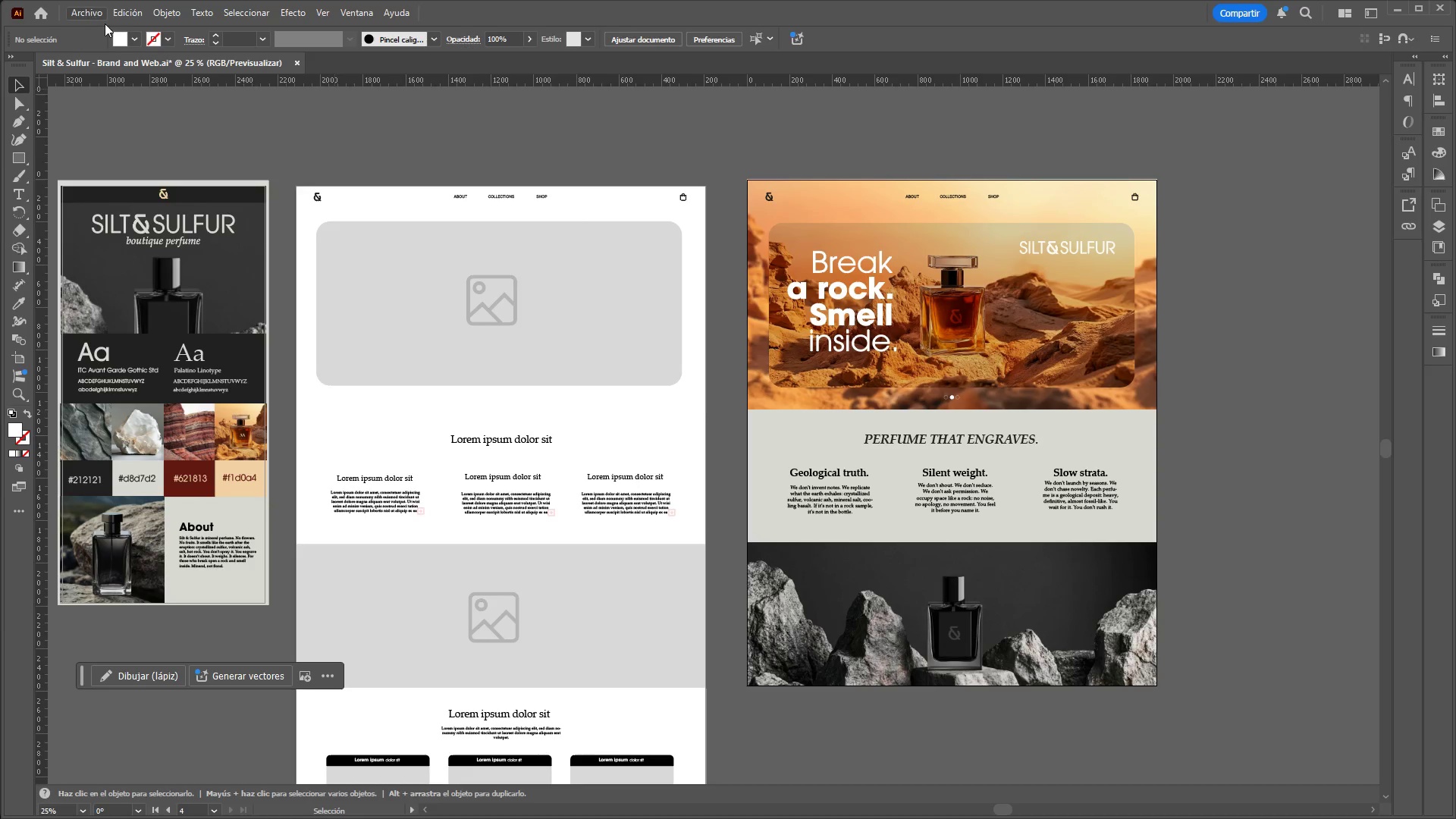 
double_click([93, 14])
 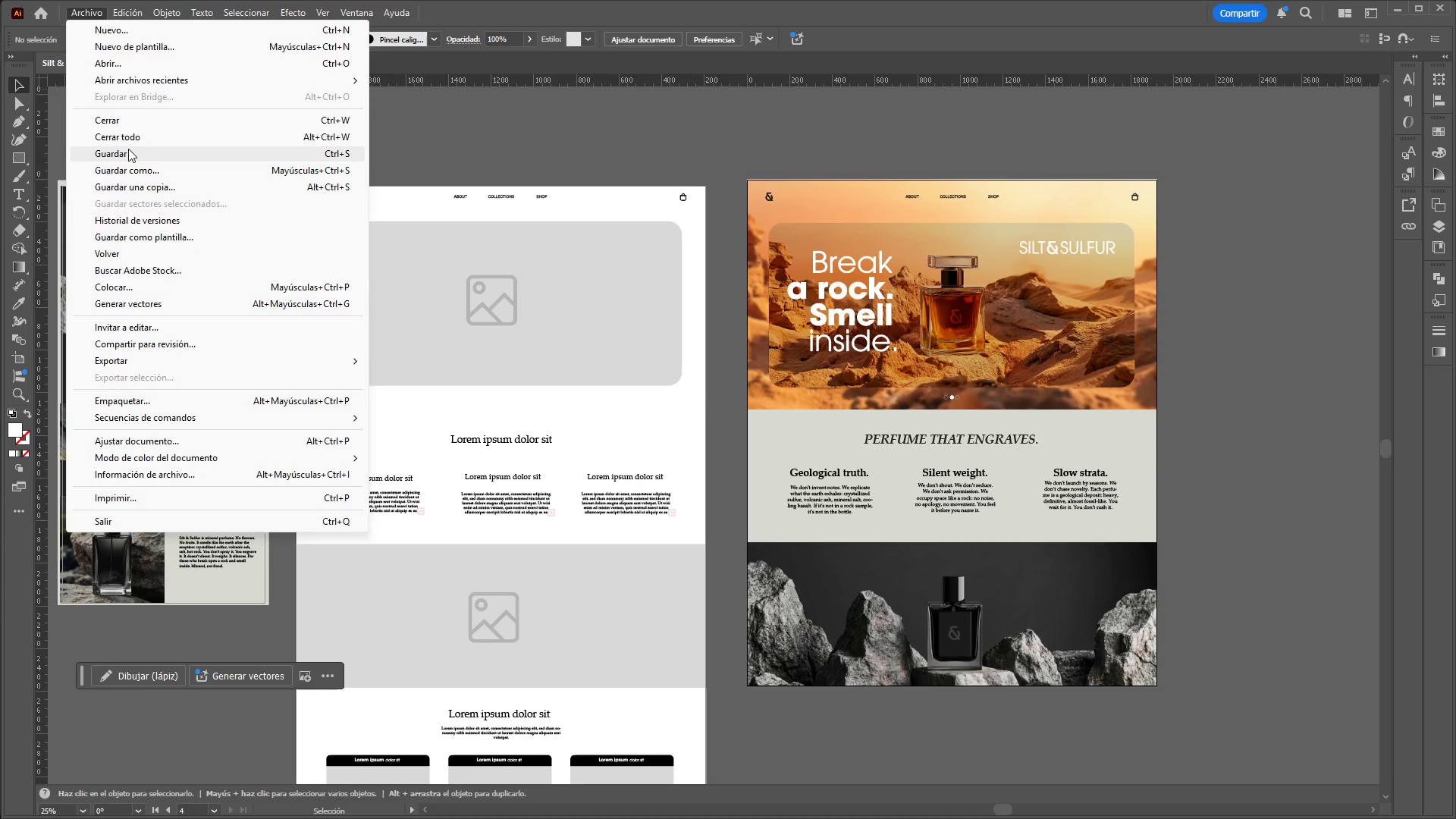 
left_click([128, 149])
 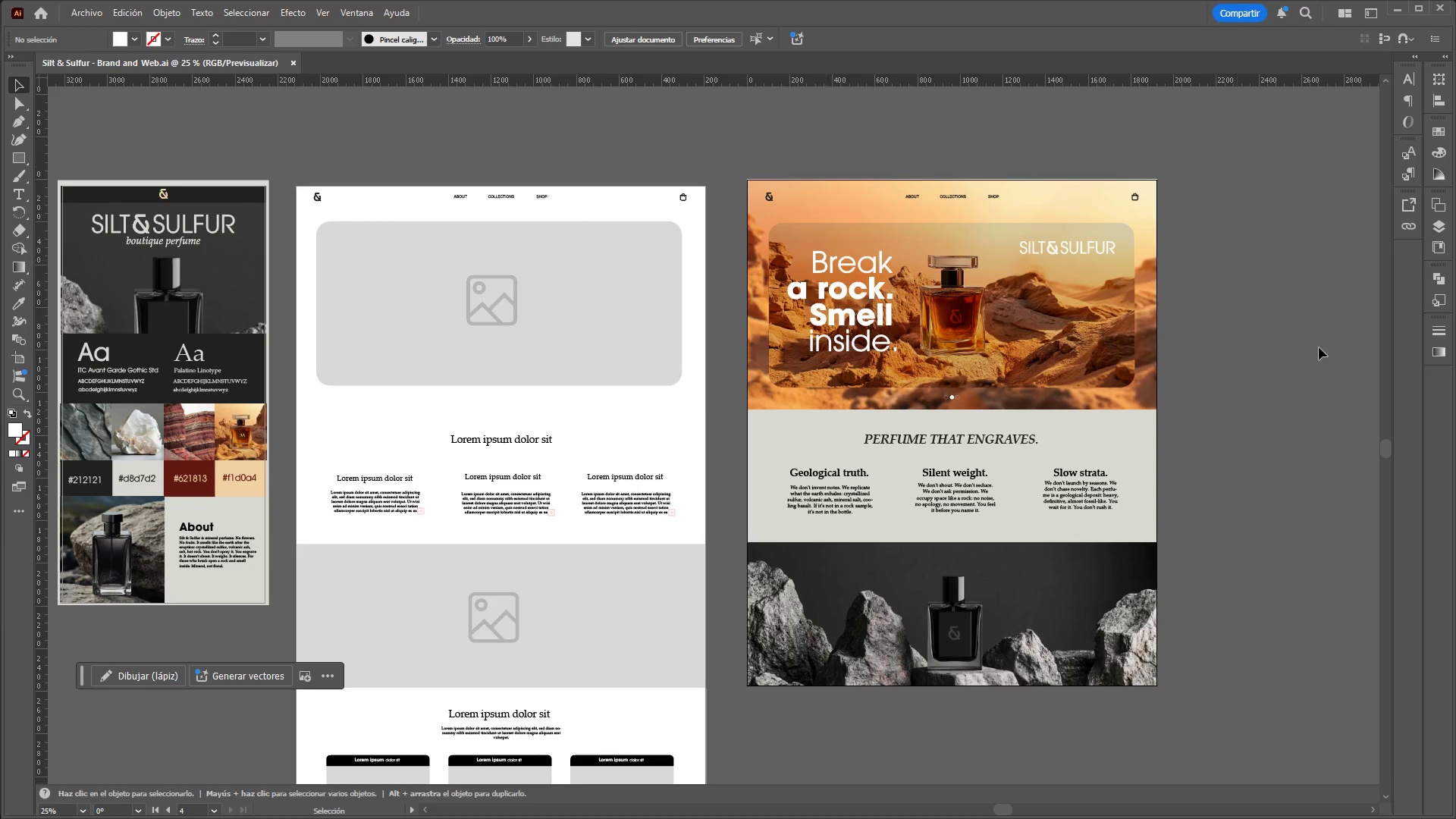 
wait(6.44)
 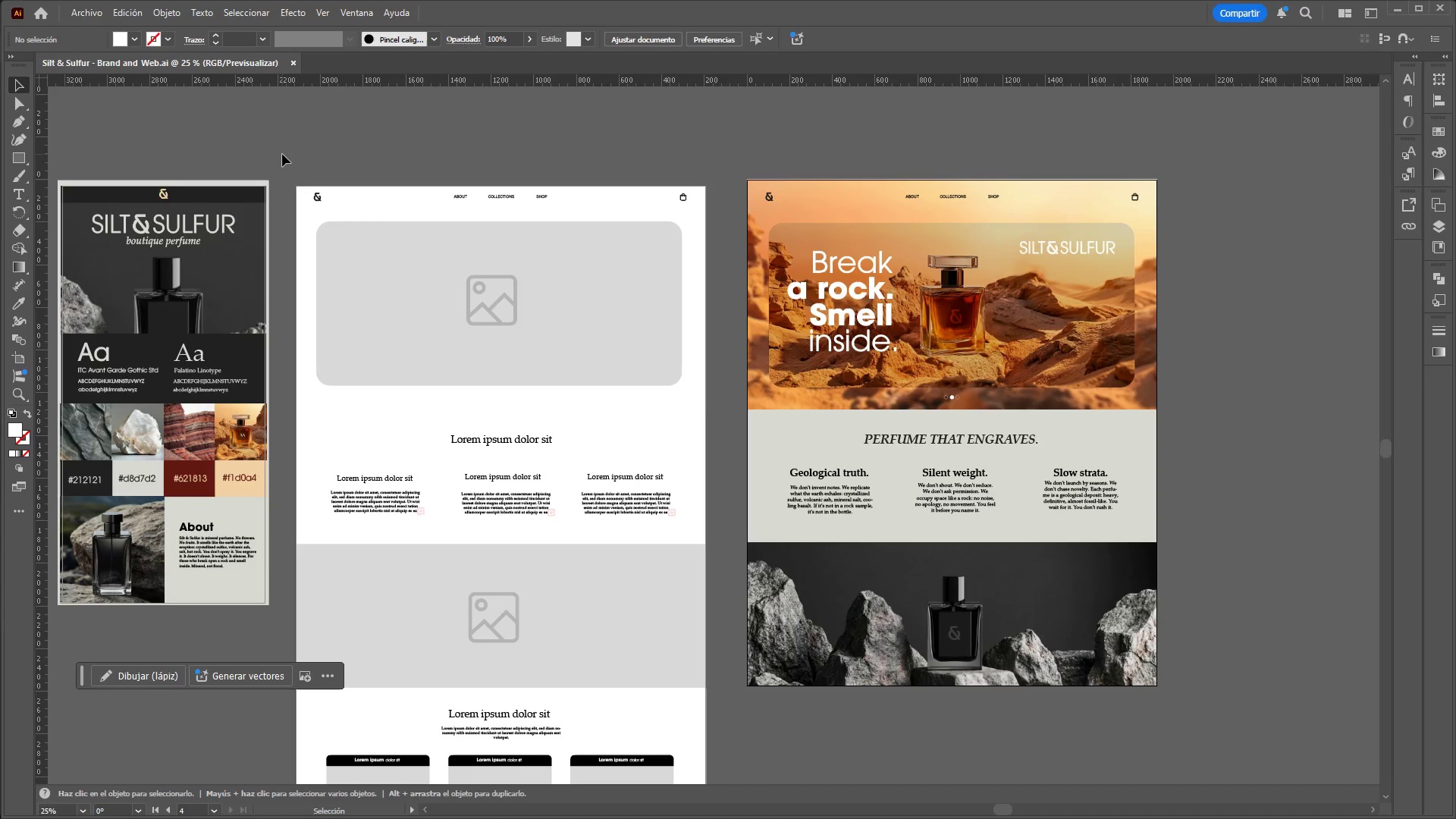 
left_click([701, 803])
 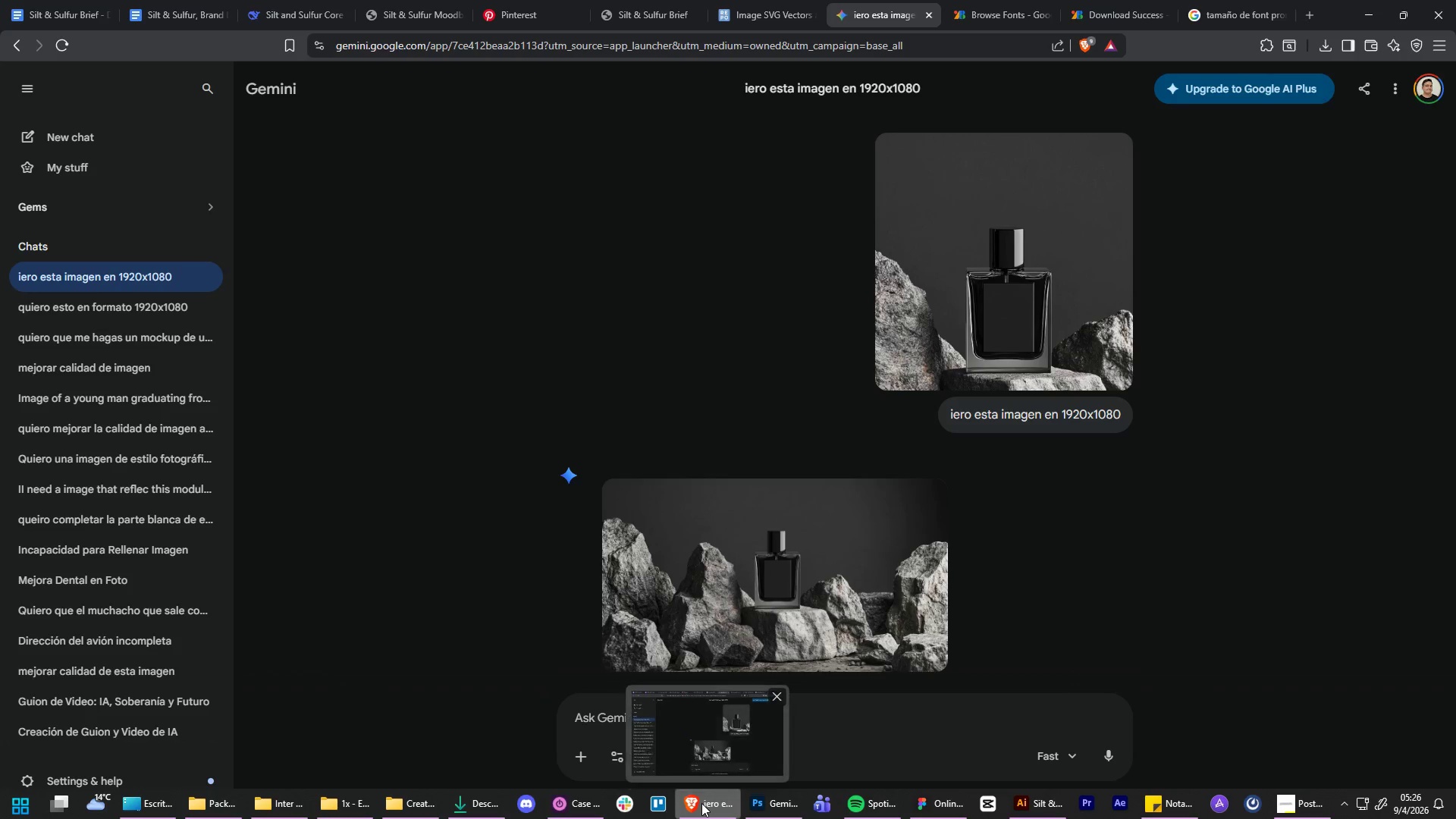 
left_click([701, 803])
 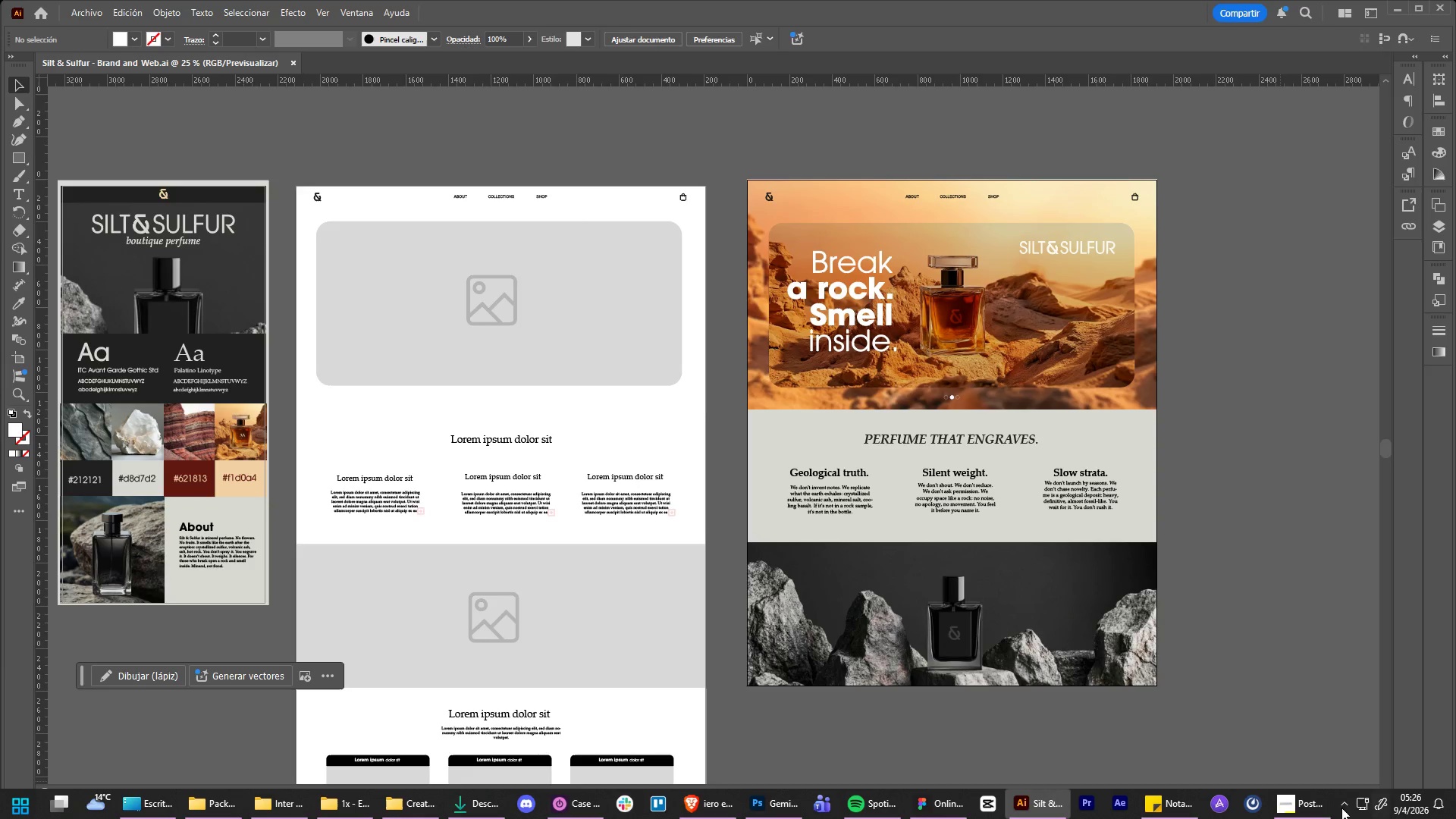 
left_click([1312, 812])